 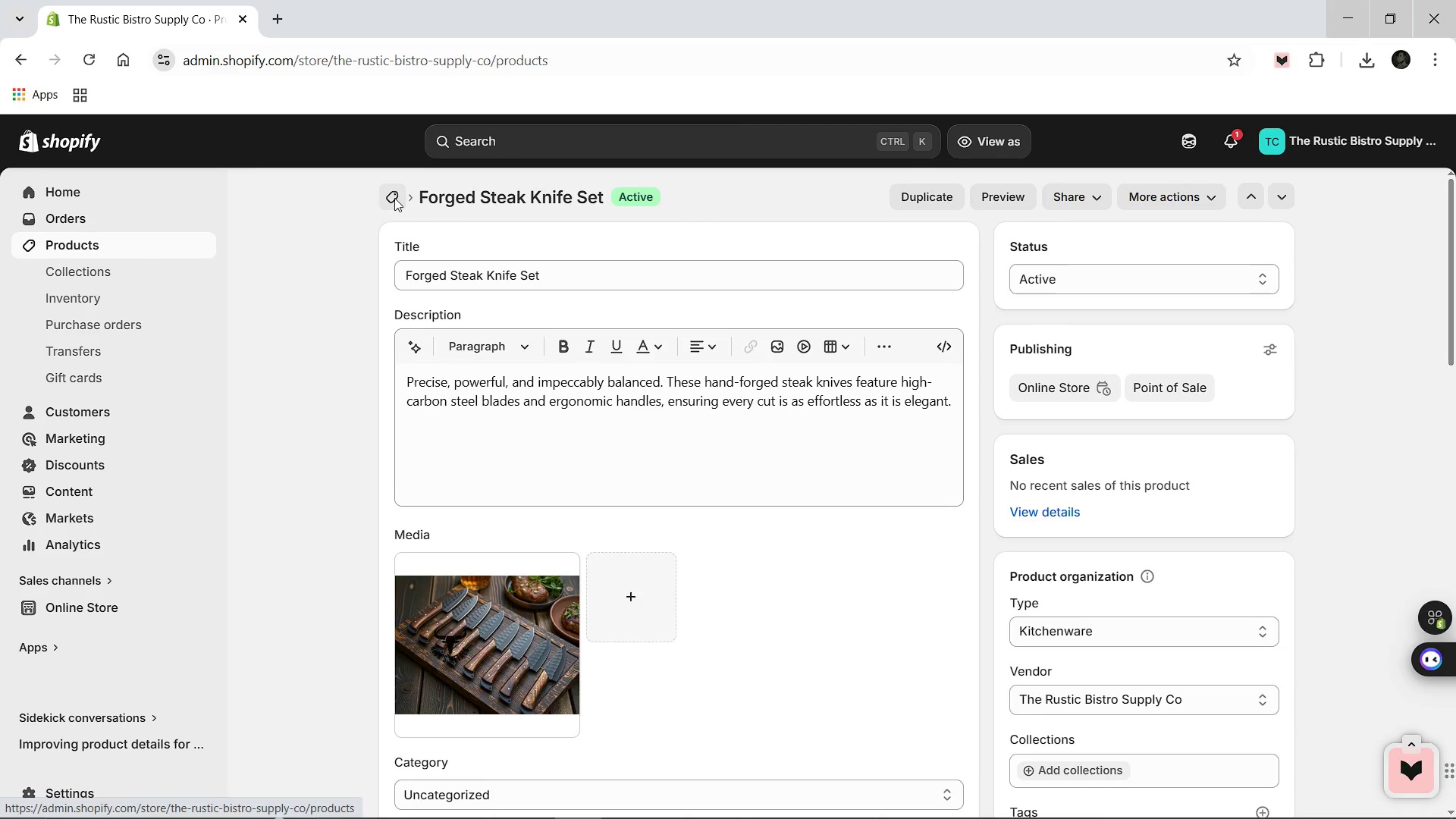 
left_click([419, 725])
 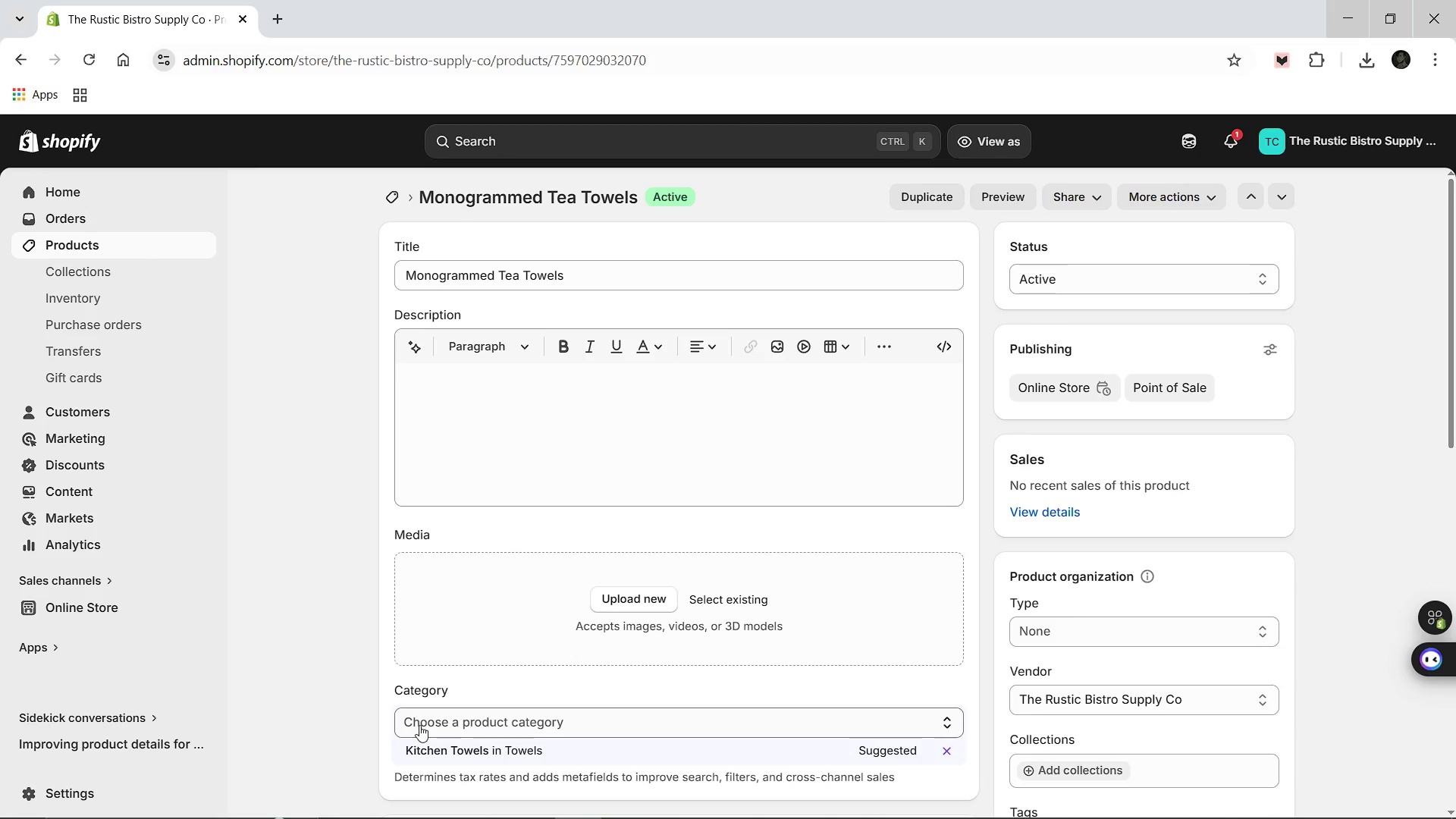 
wait(51.98)
 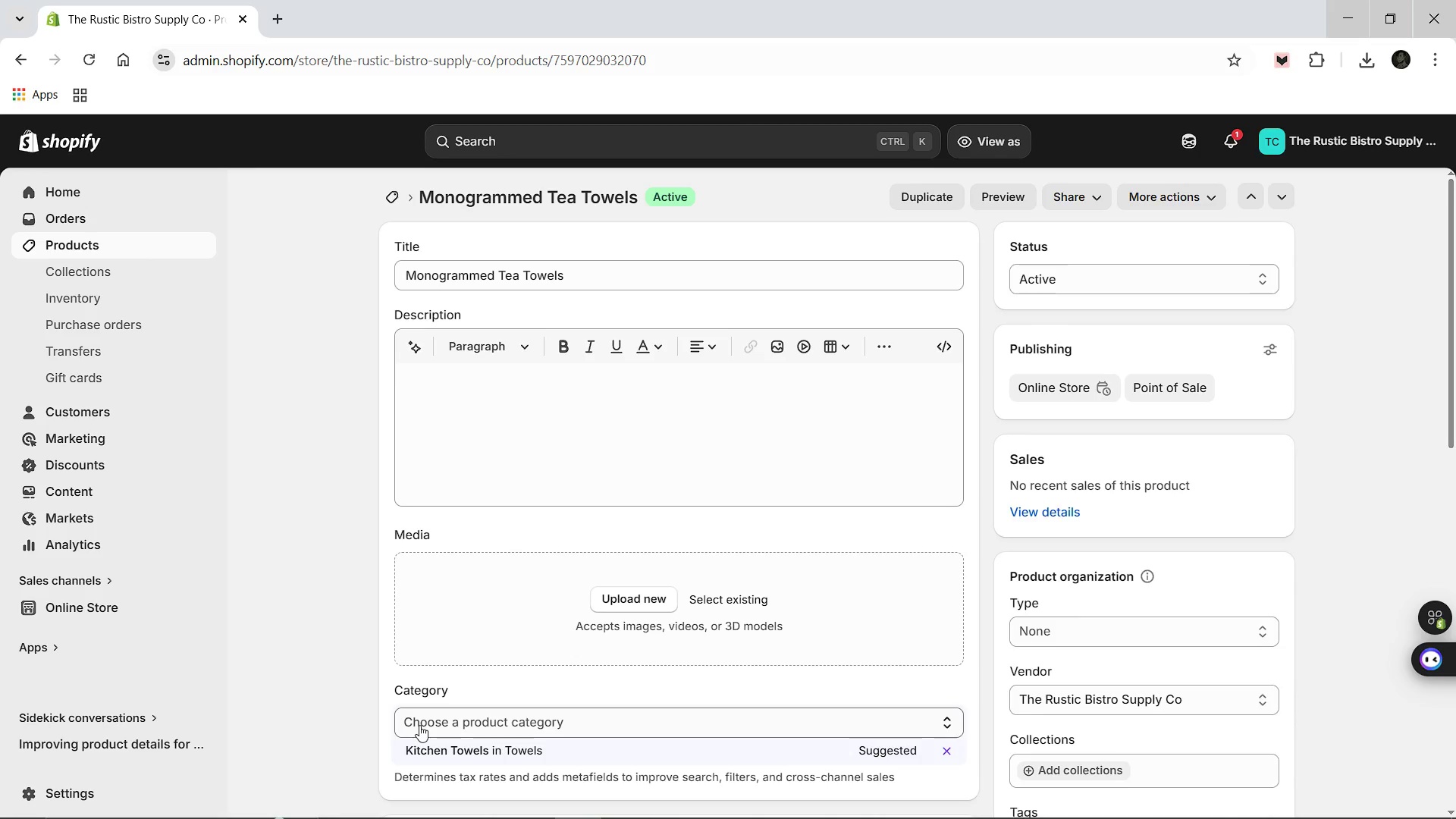 
left_click([607, 498])
 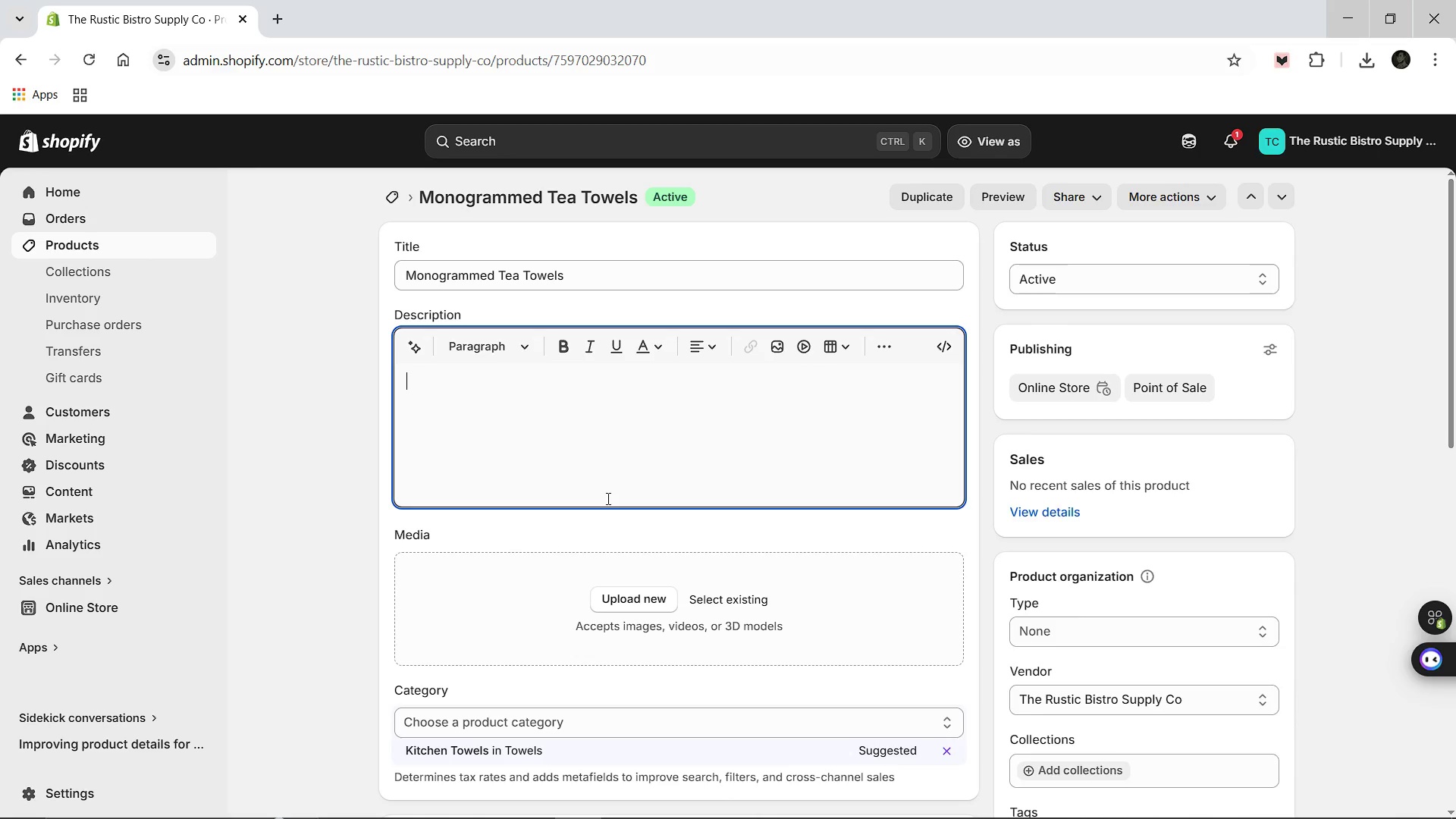 
type(Personalize your kitchen with our premium Monogrammed e)
key(Backspace)
type(Tea Towls)
key(Backspace)
type(e)
key(Backspace)
key(Backspace)
type(els. Crafted from highly absrobent, soft-touch cotton.)
key(Backspace)
type(, these towels blend heritage charm with )
 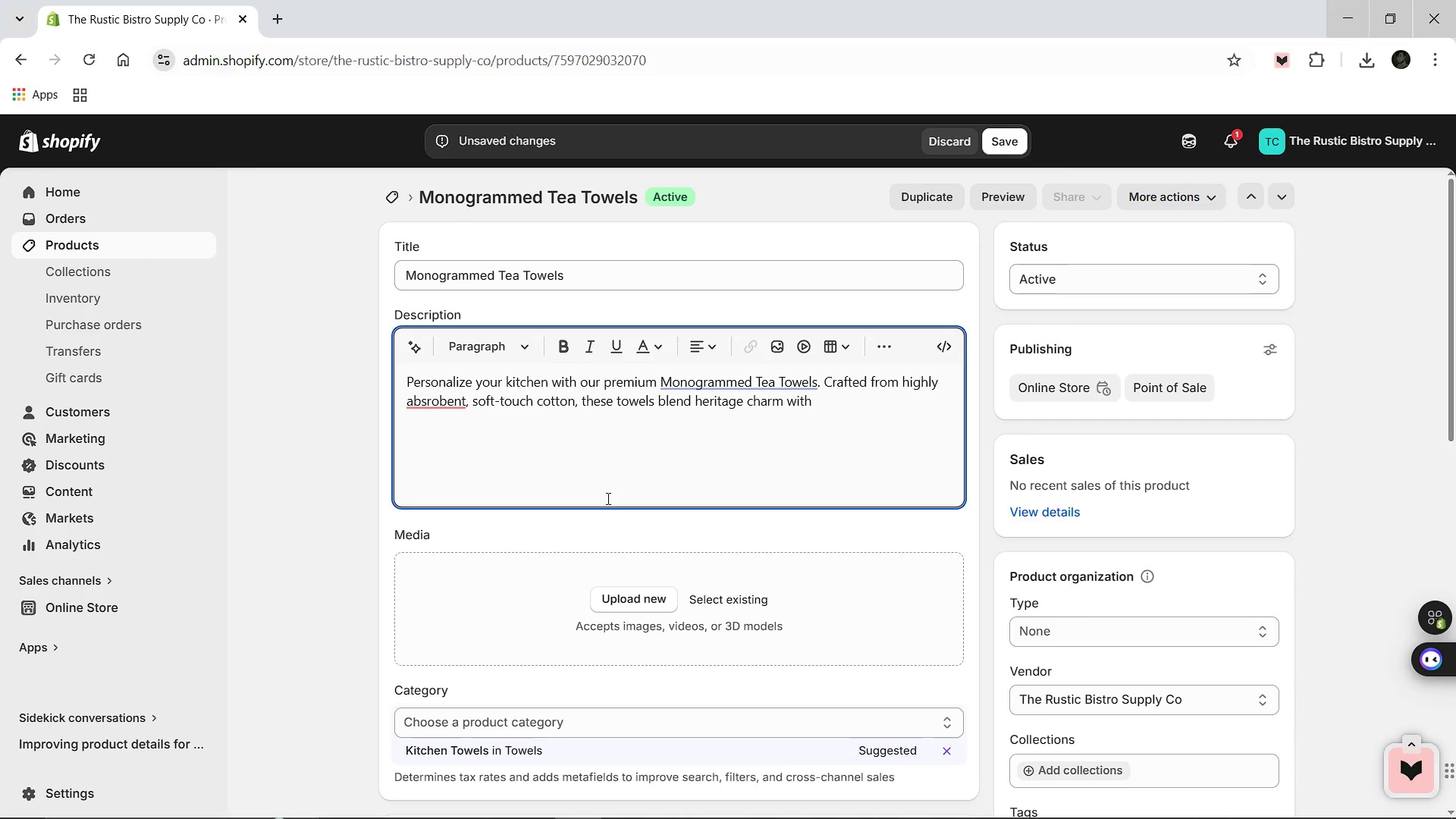 
wait(8.0)
 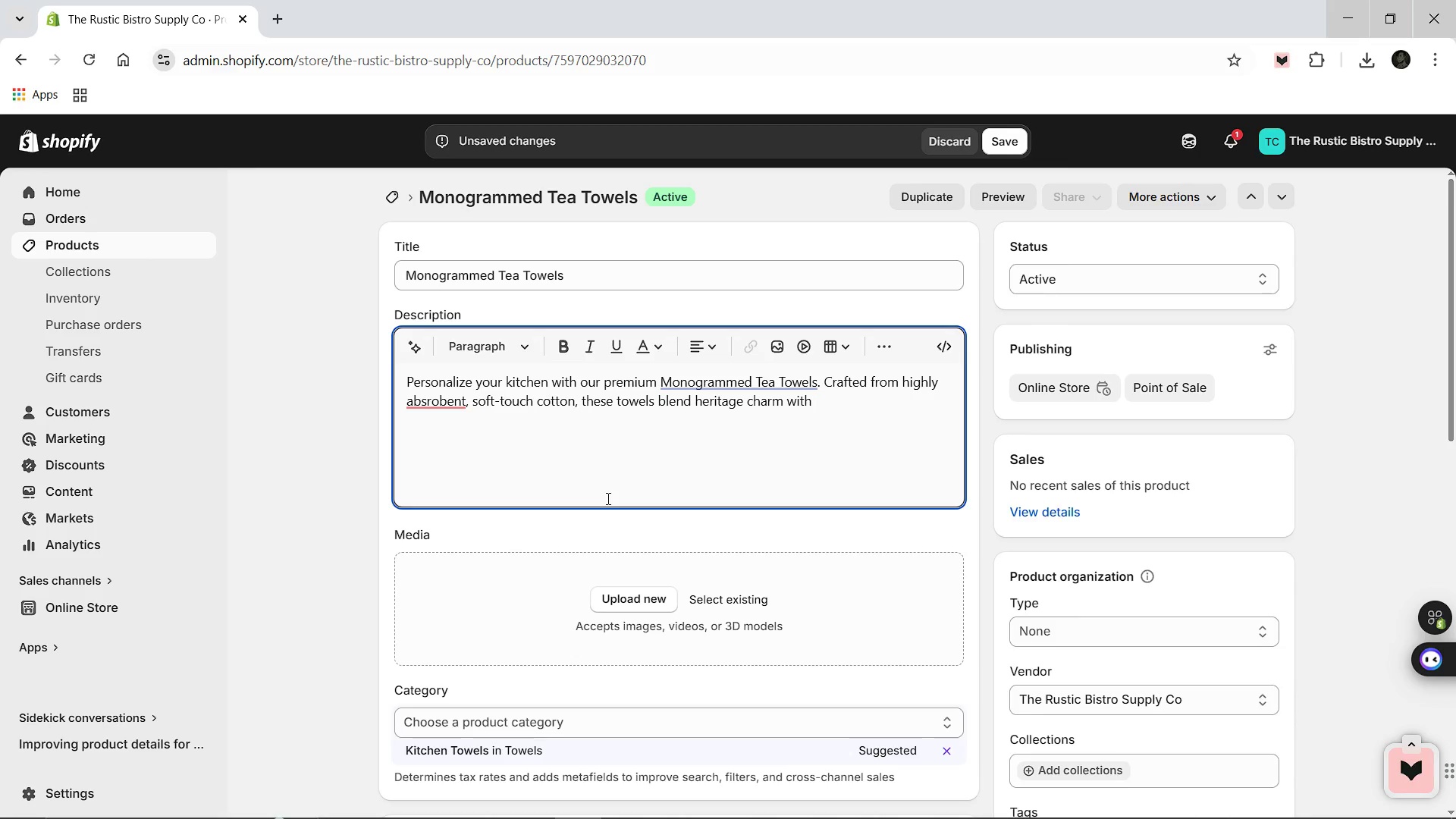 
type(modern functionality for professo)
key(Backspace)
type(ional bistro feel.)
 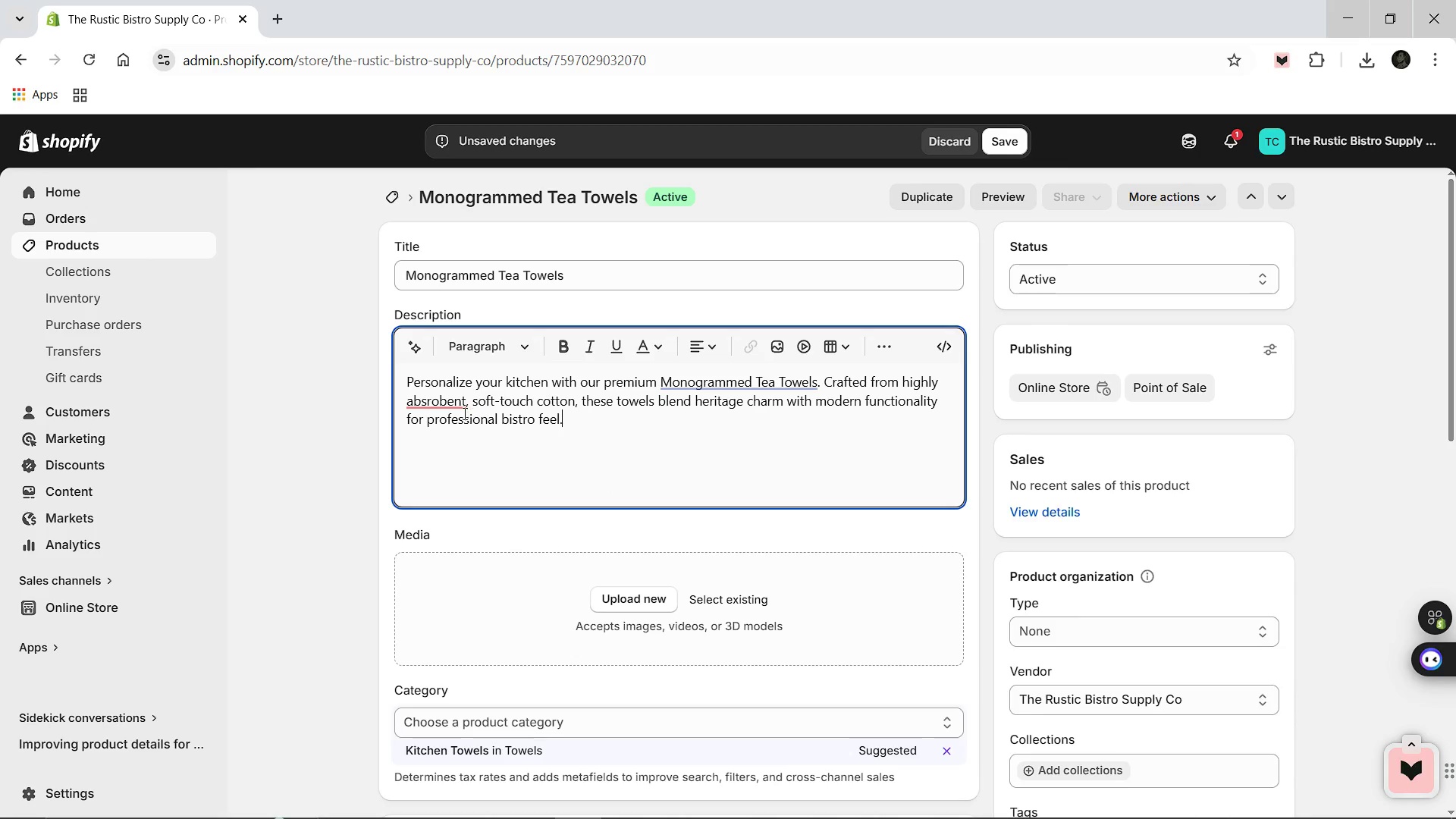 
mouse_move([447, 403])
 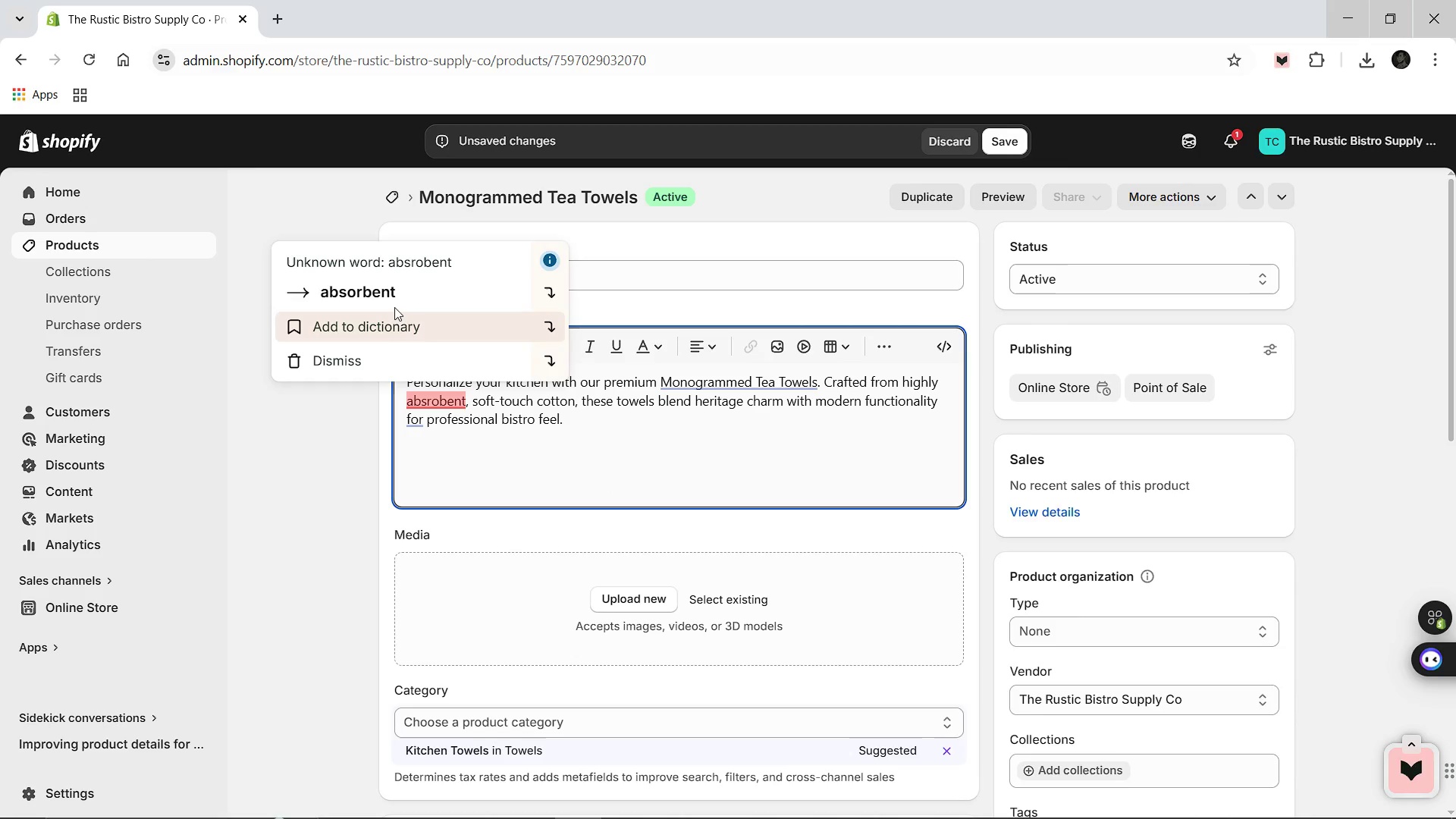 
left_click([394, 287])
 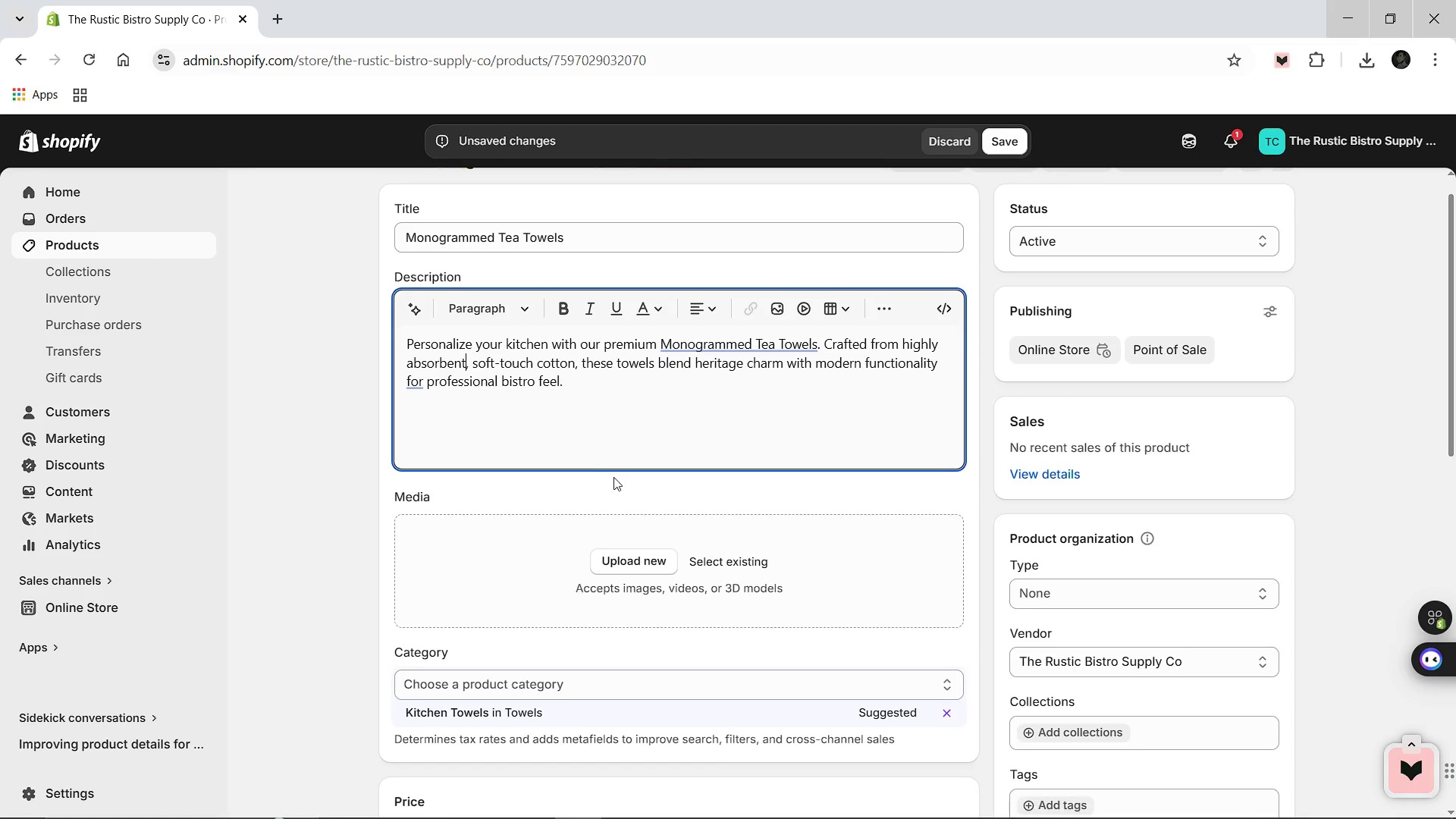 
wait(8.22)
 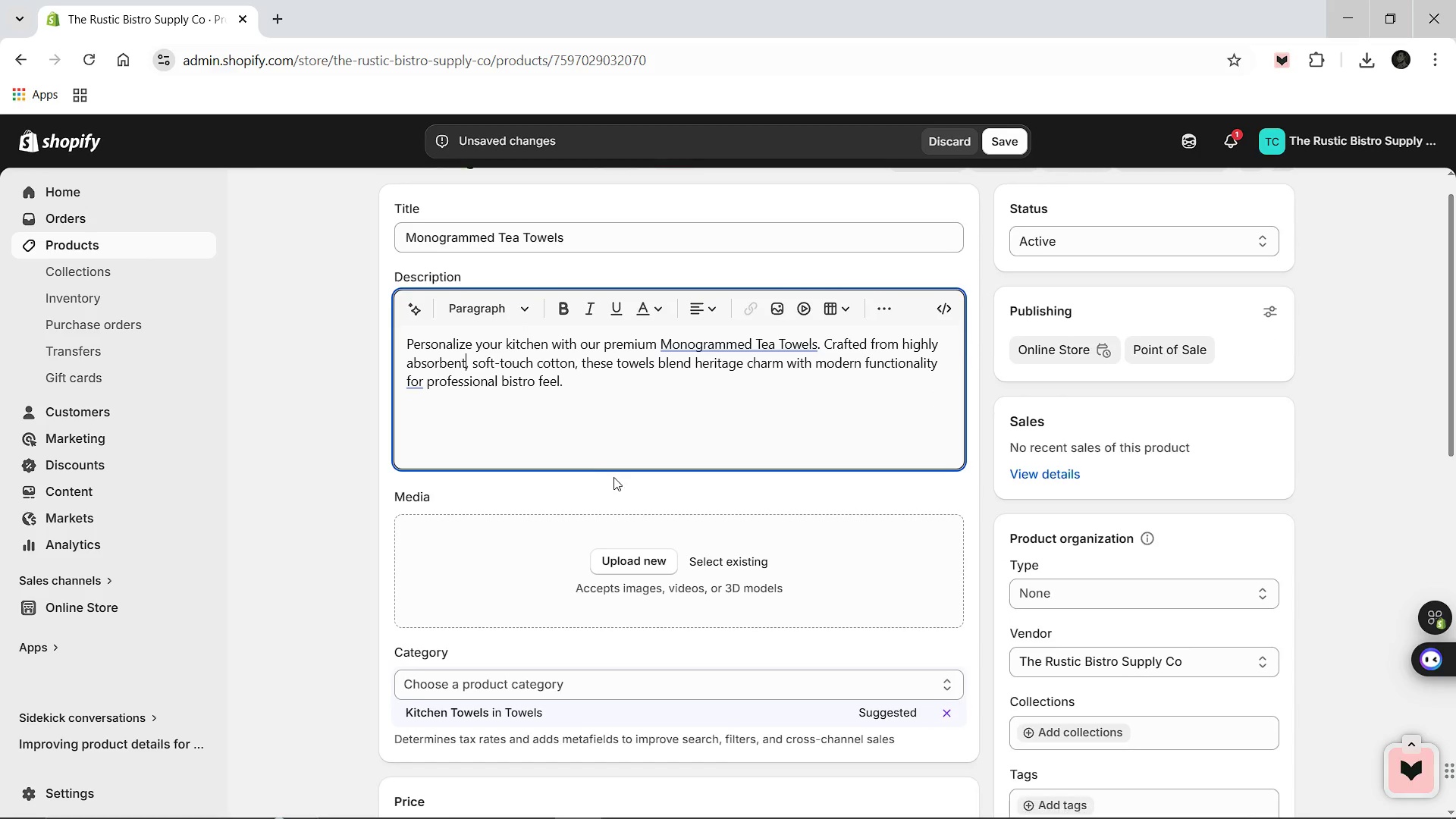 
left_click([1085, 588])
 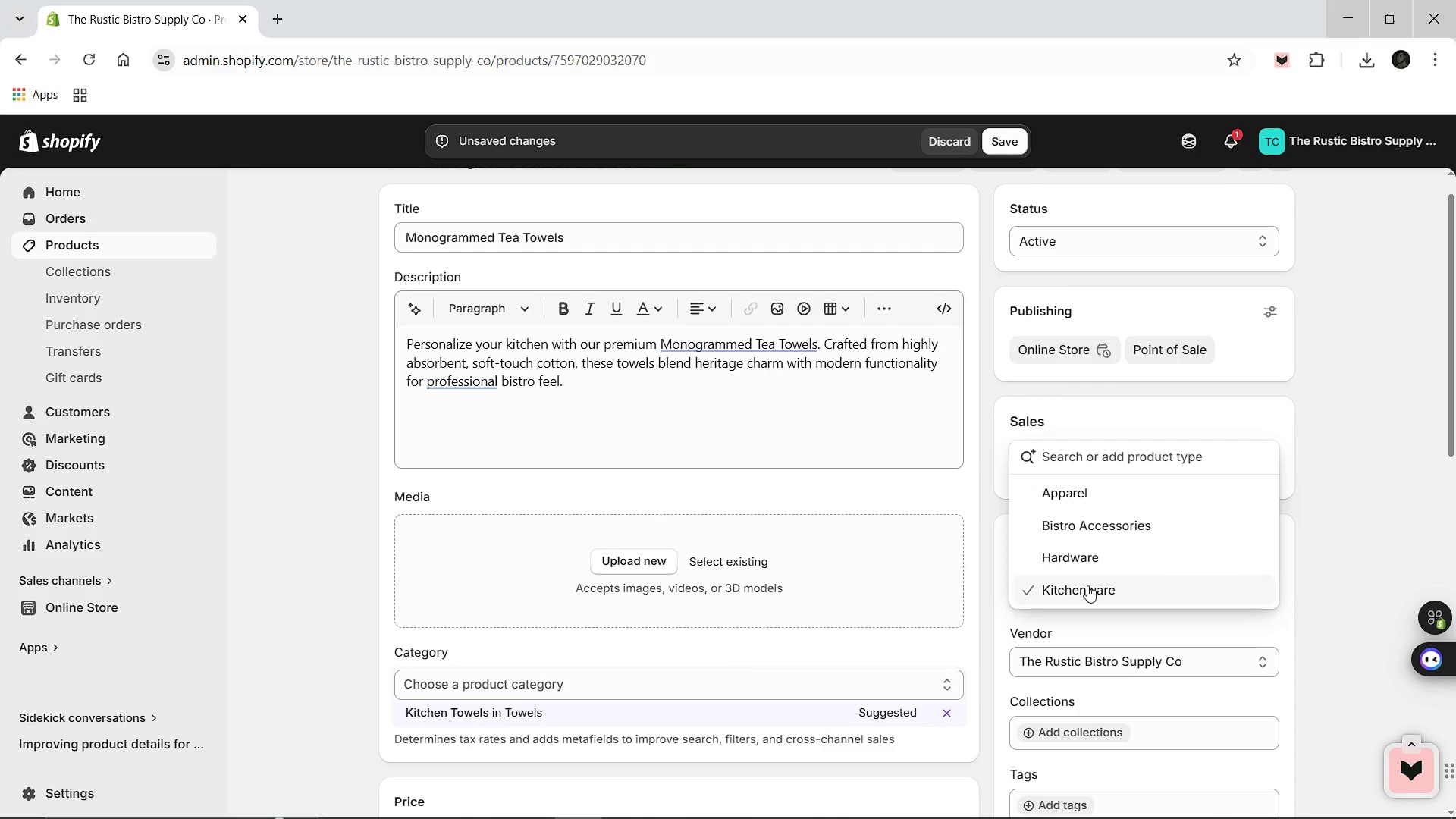 
left_click([1087, 585])
 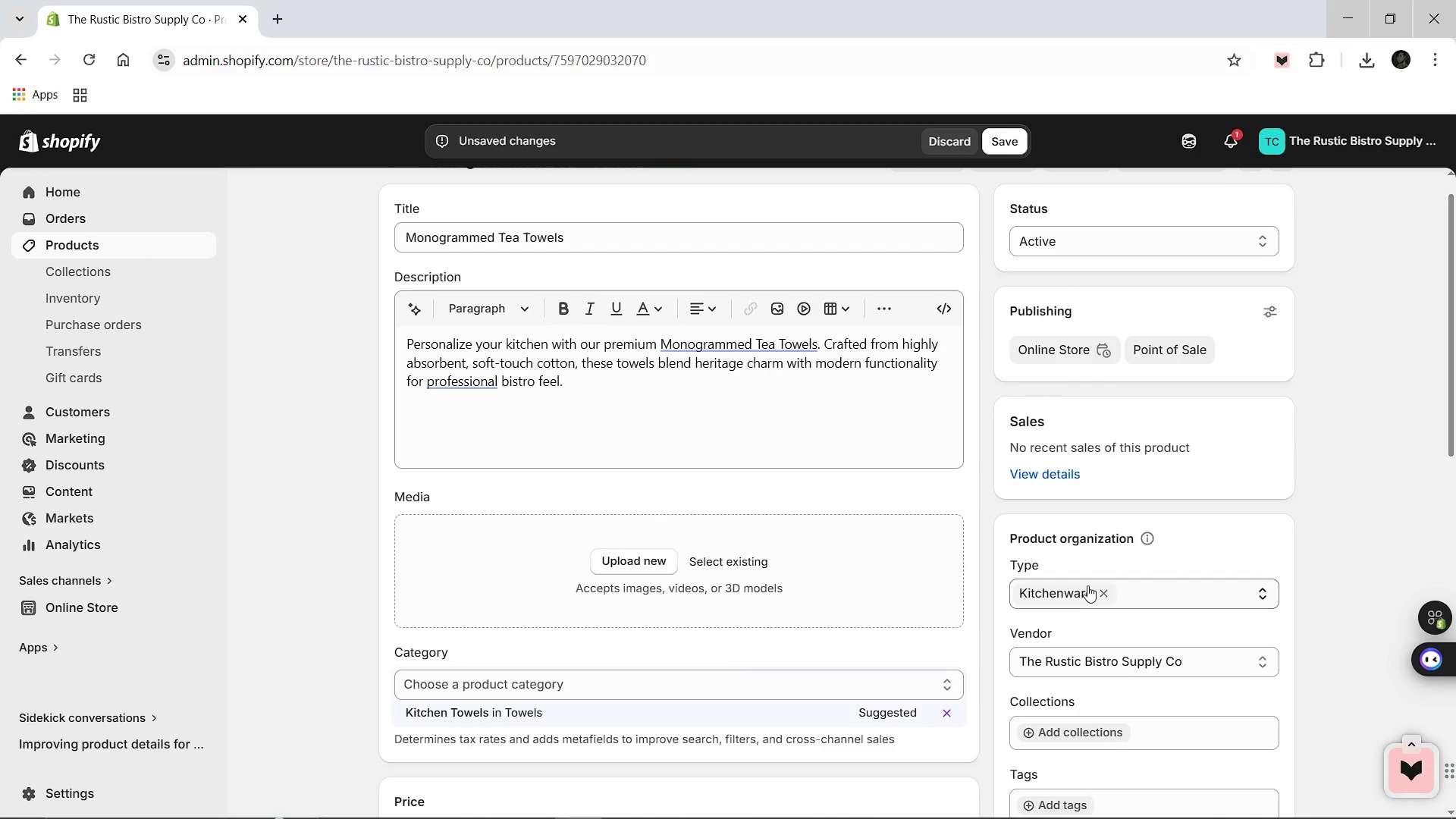 
left_click([1101, 592])
 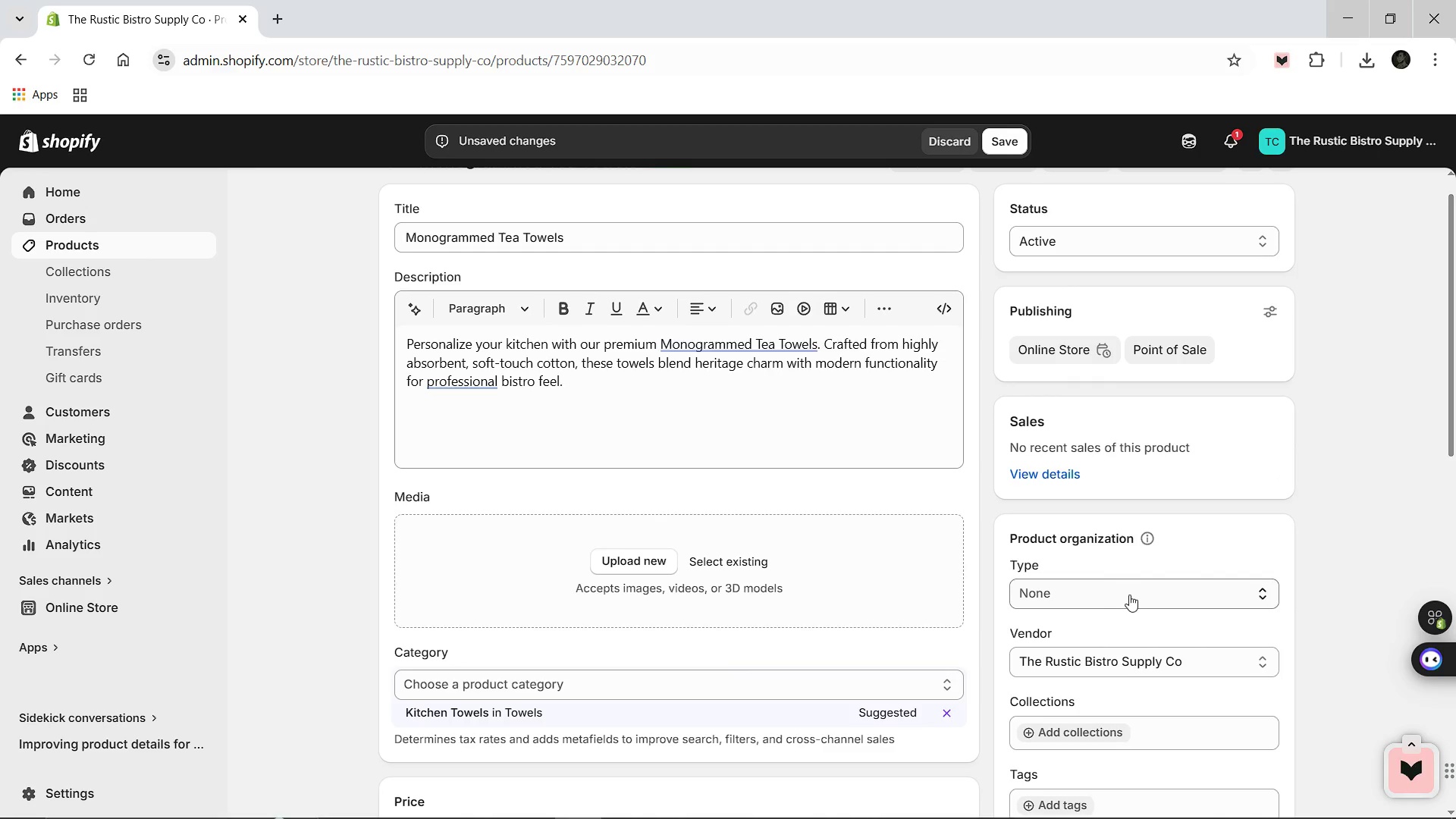 
left_click([1129, 595])
 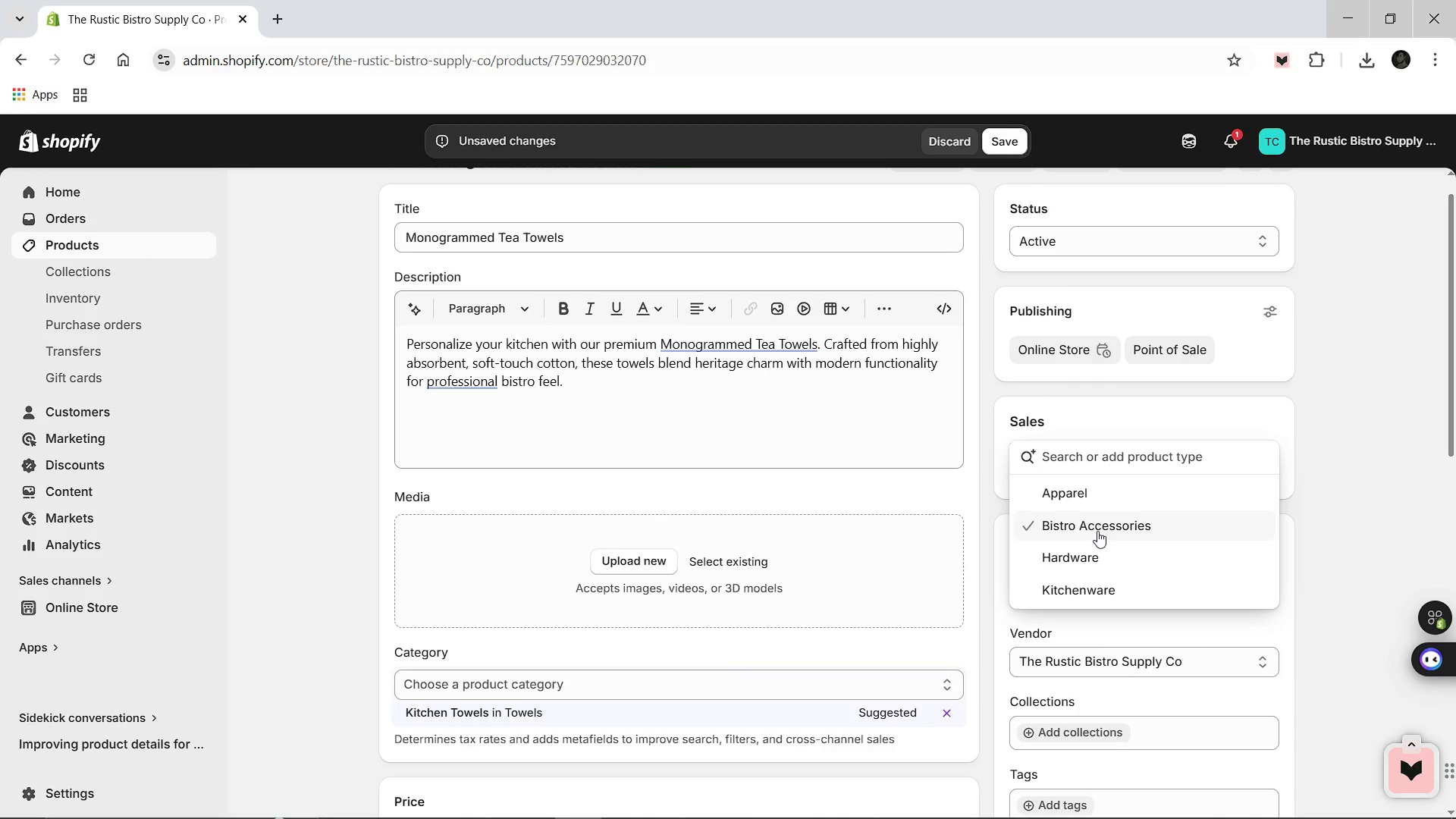 
left_click([1097, 529])
 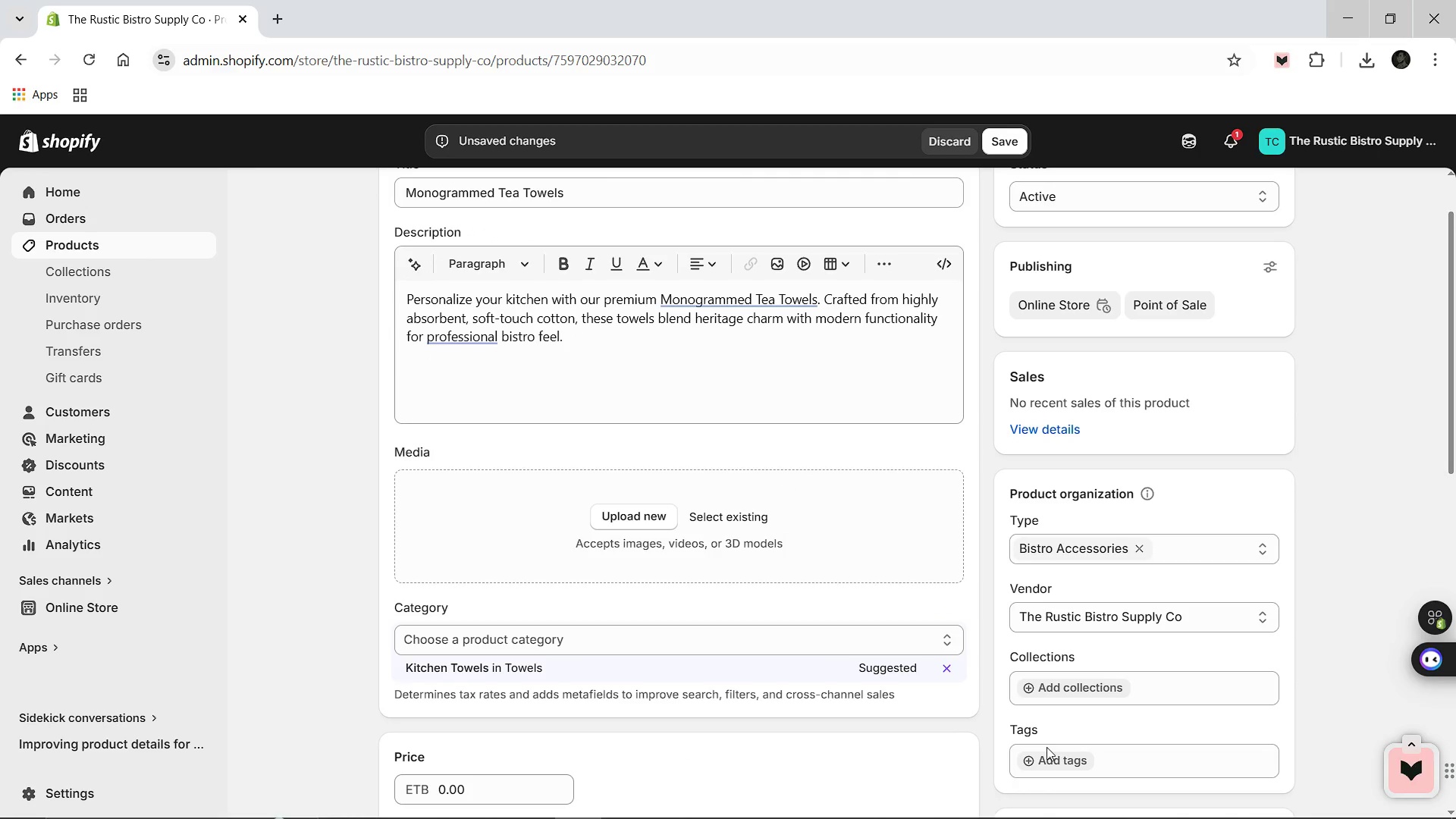 
wait(5.66)
 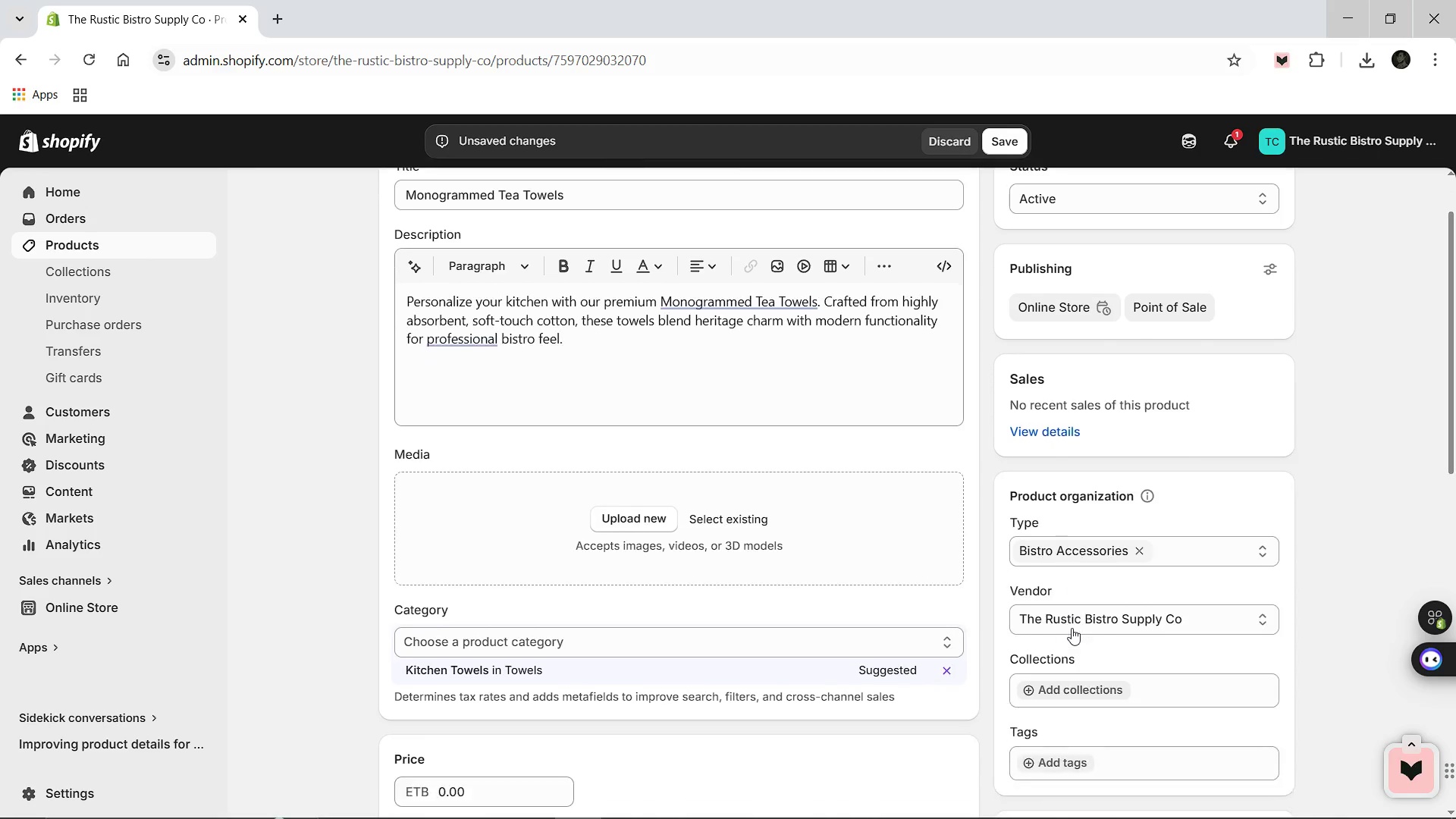 
left_click([1046, 755])
 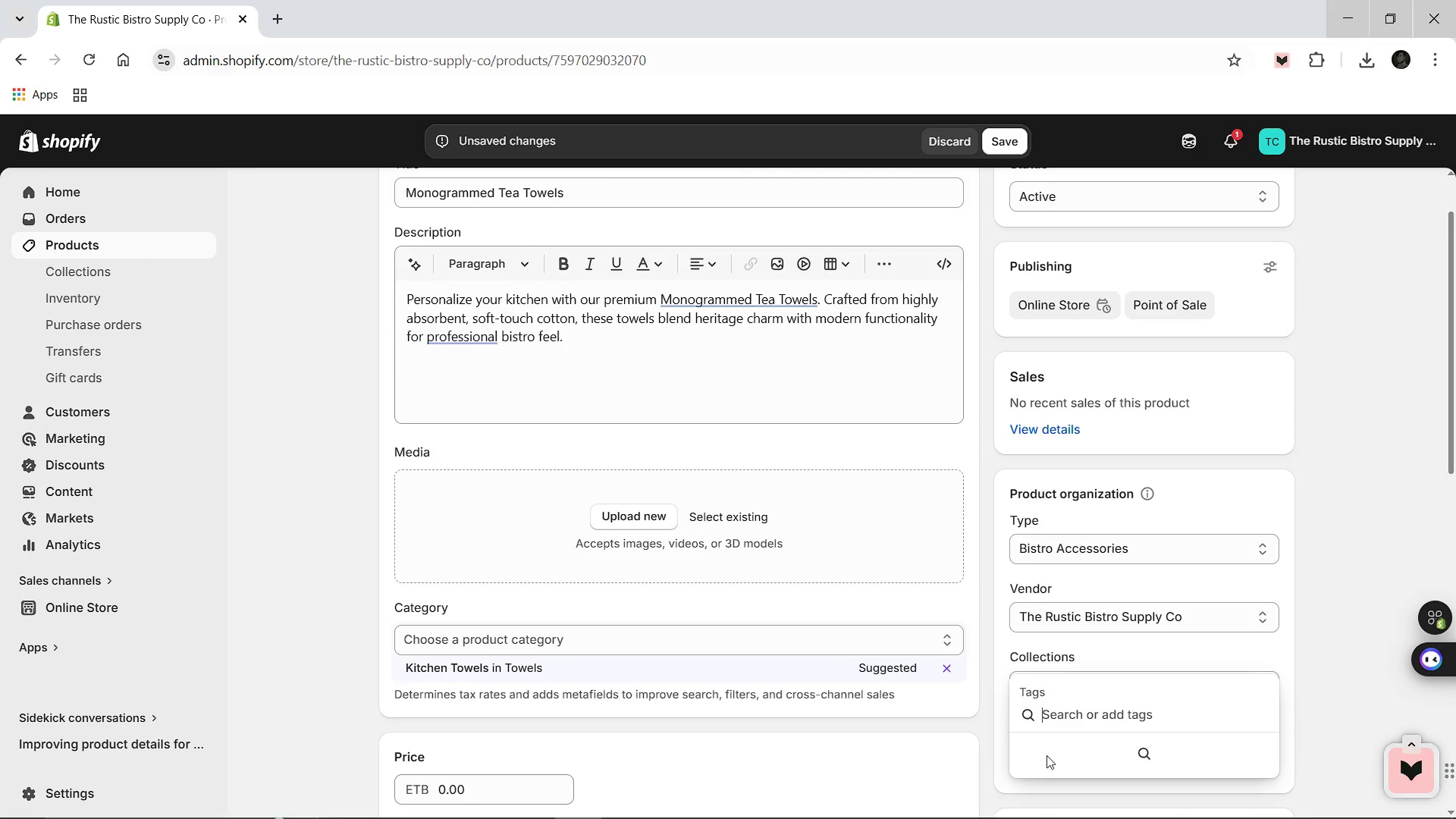 
type(Linens)
 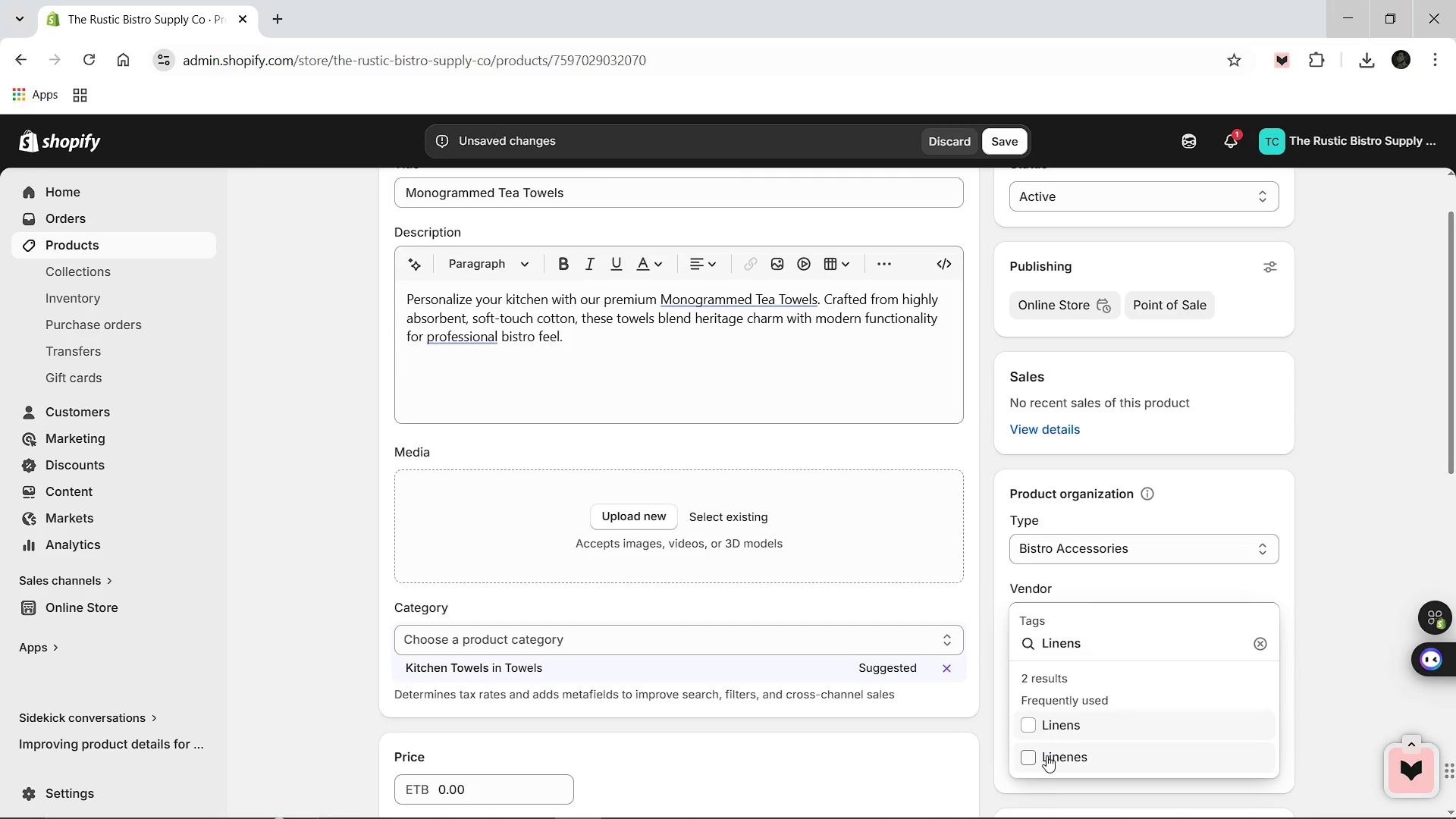 
key(Enter)
 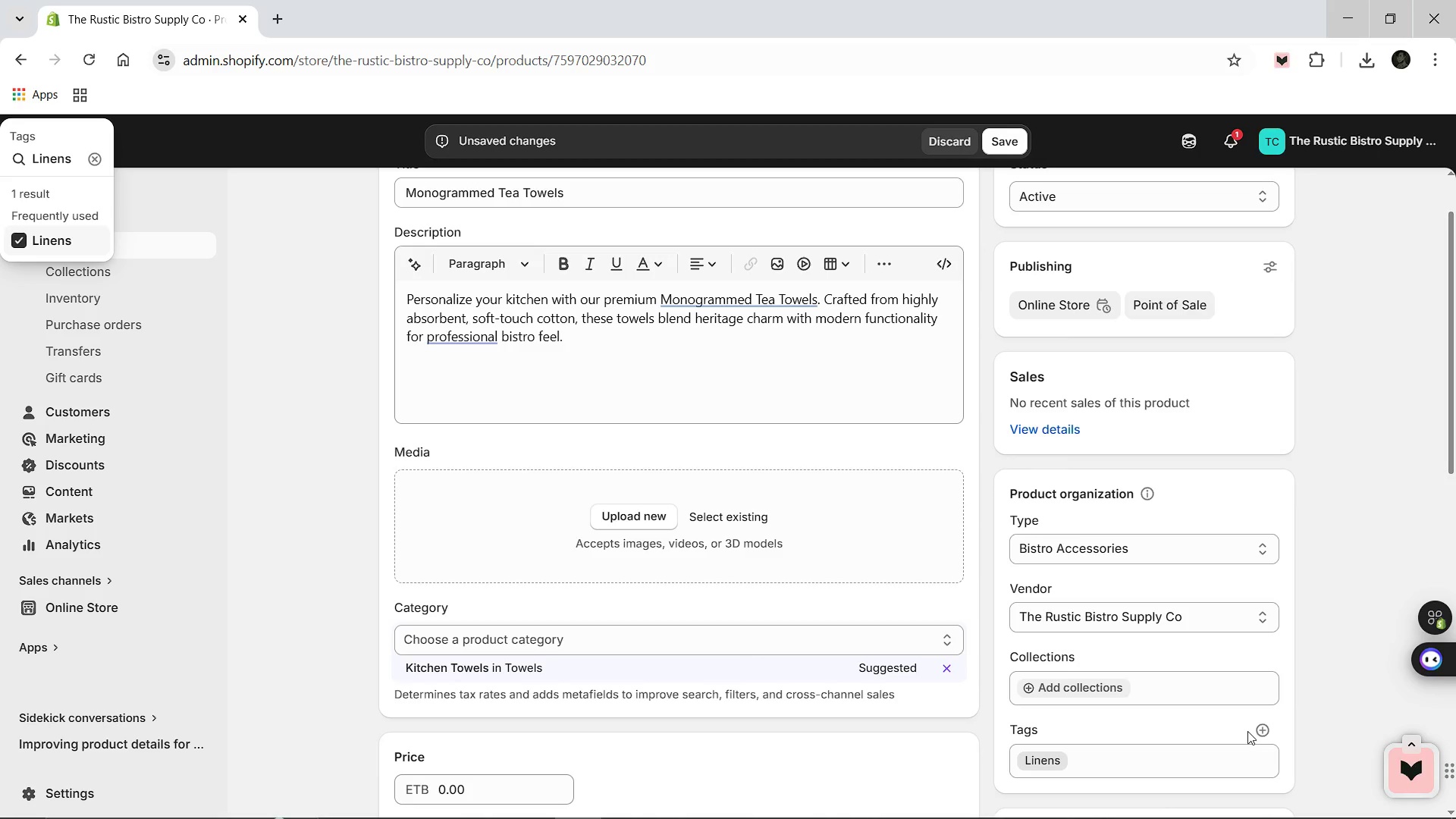 
left_click([1255, 730])
 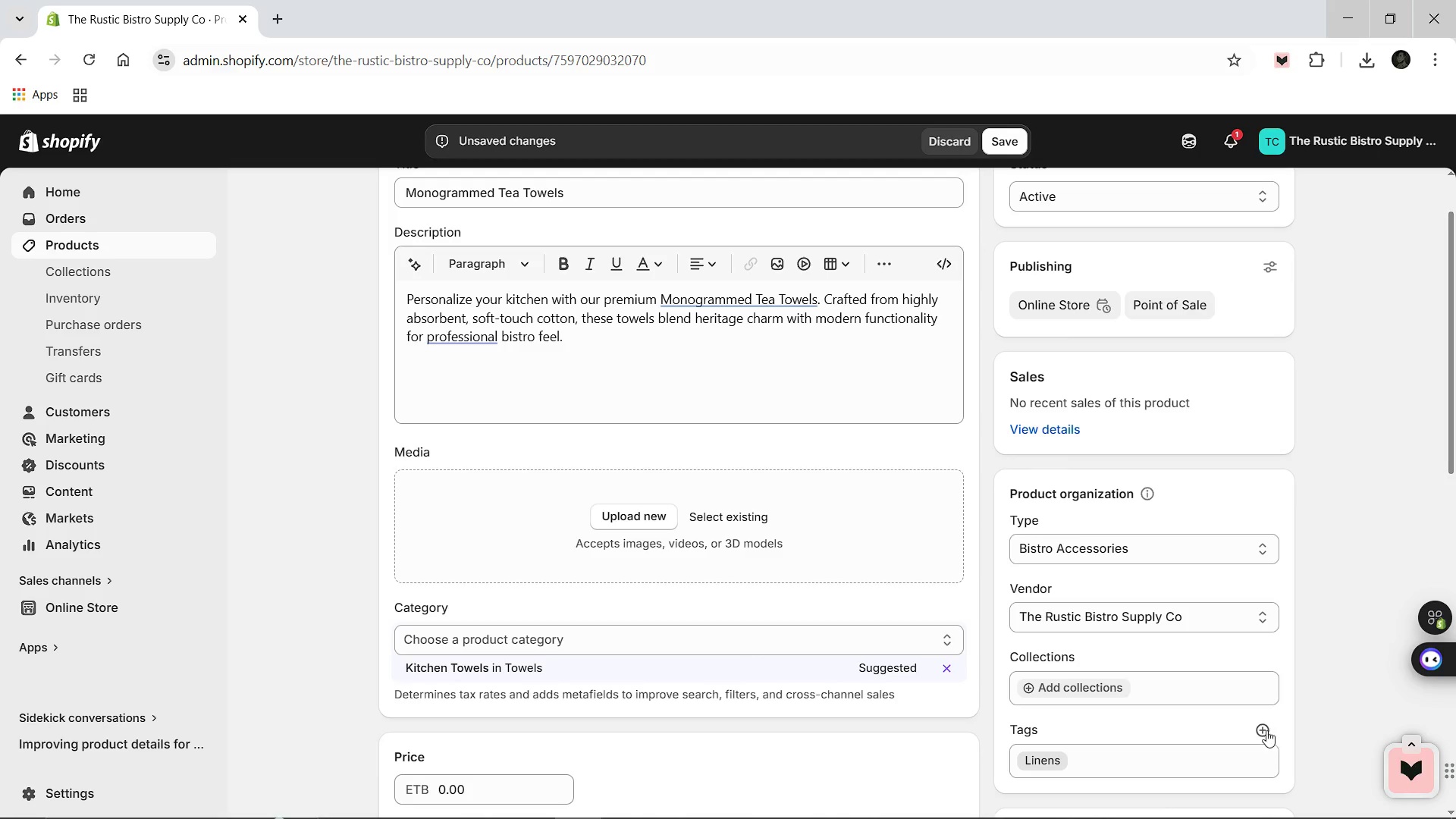 
left_click([1263, 732])
 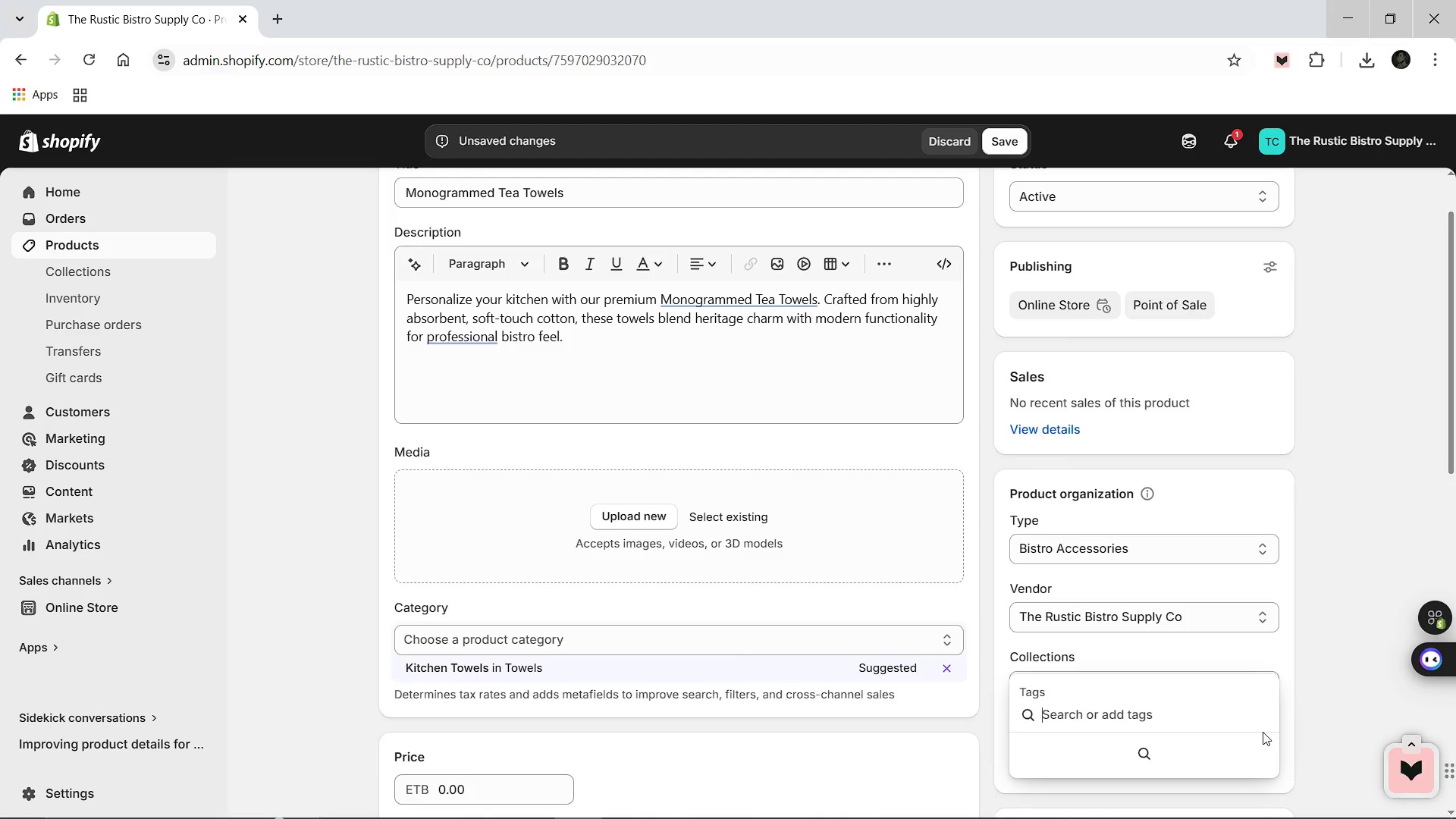 
type(Kitchenware)
 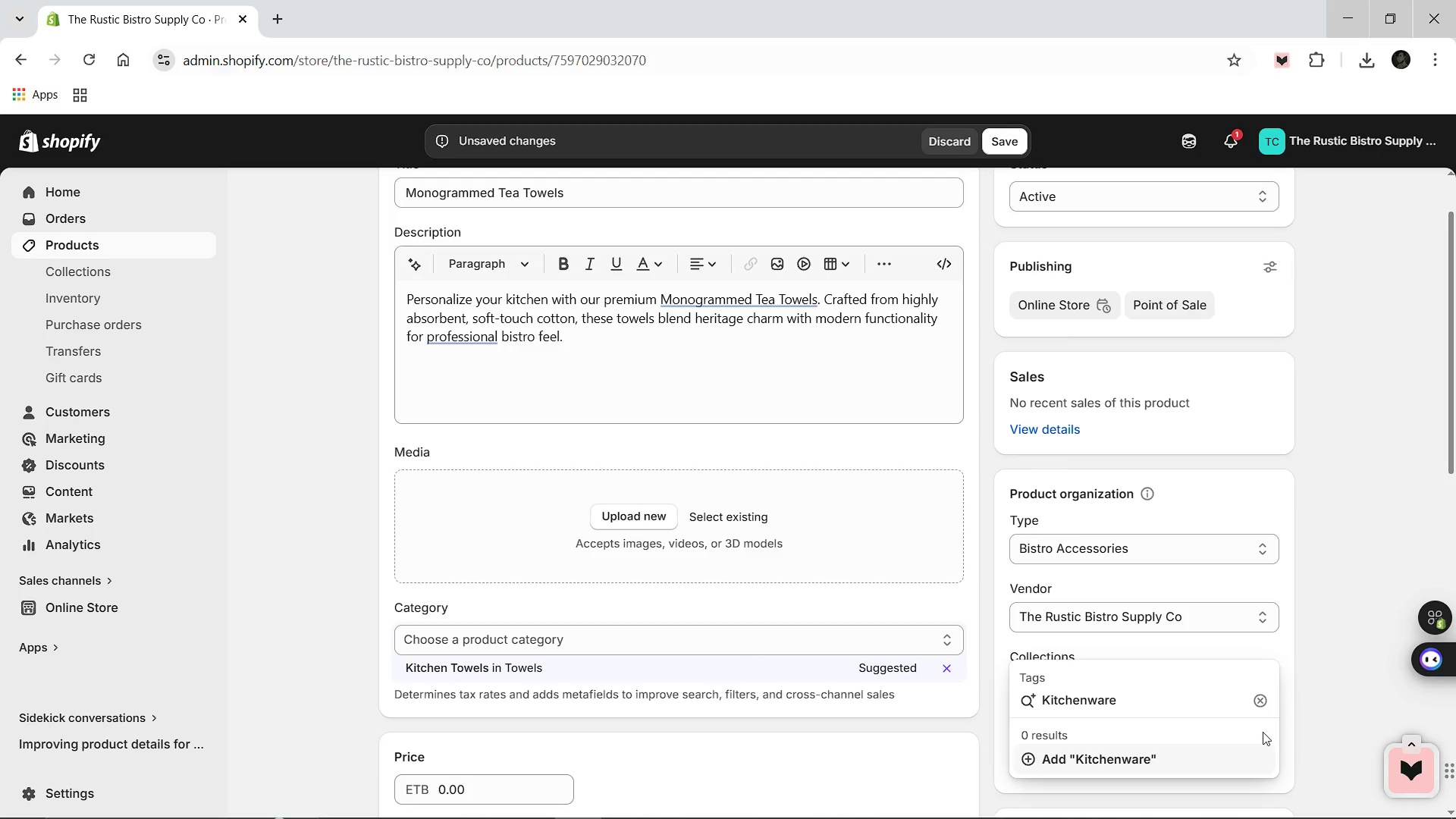 
key(Enter)
 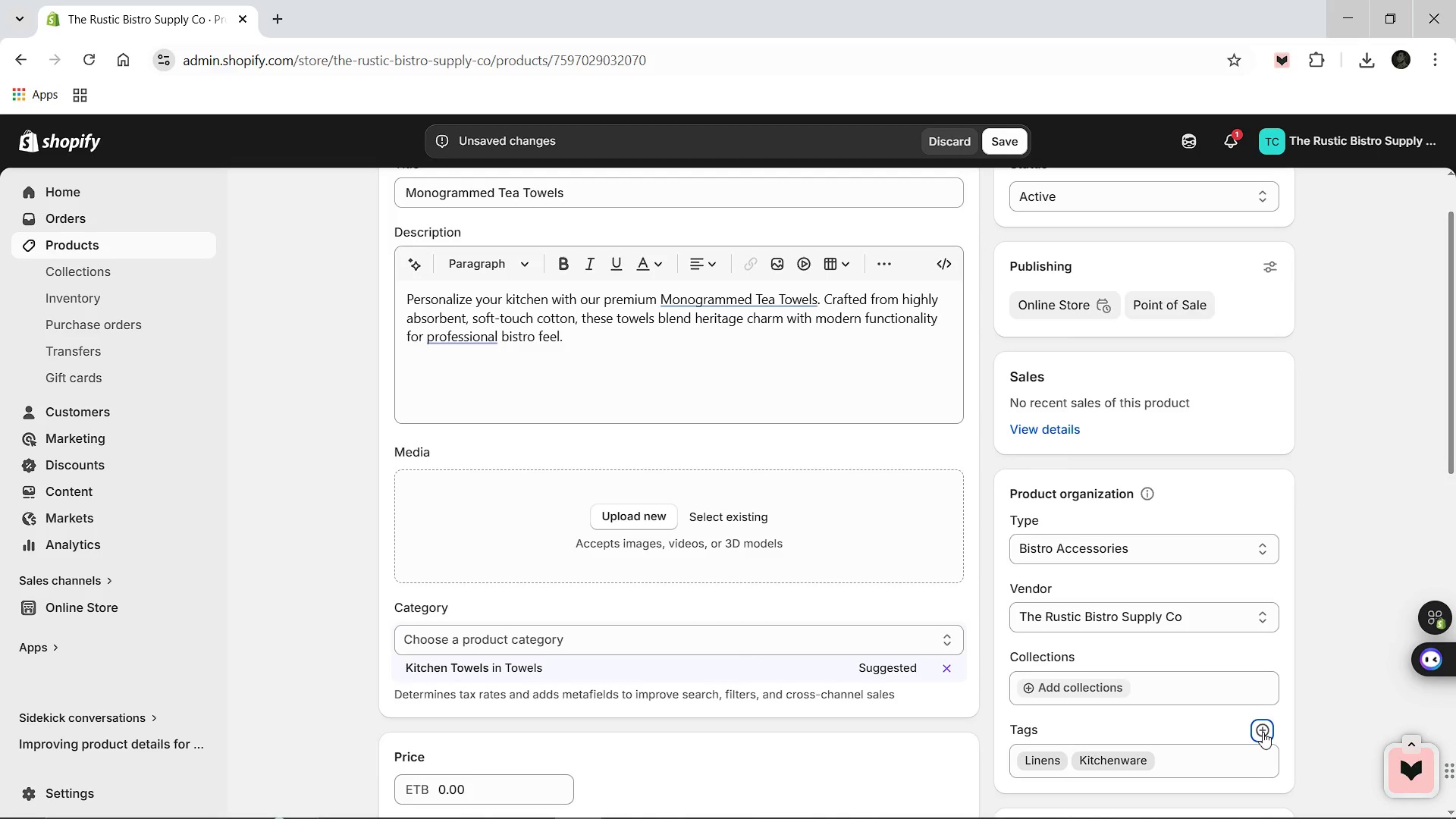 
left_click([1263, 732])
 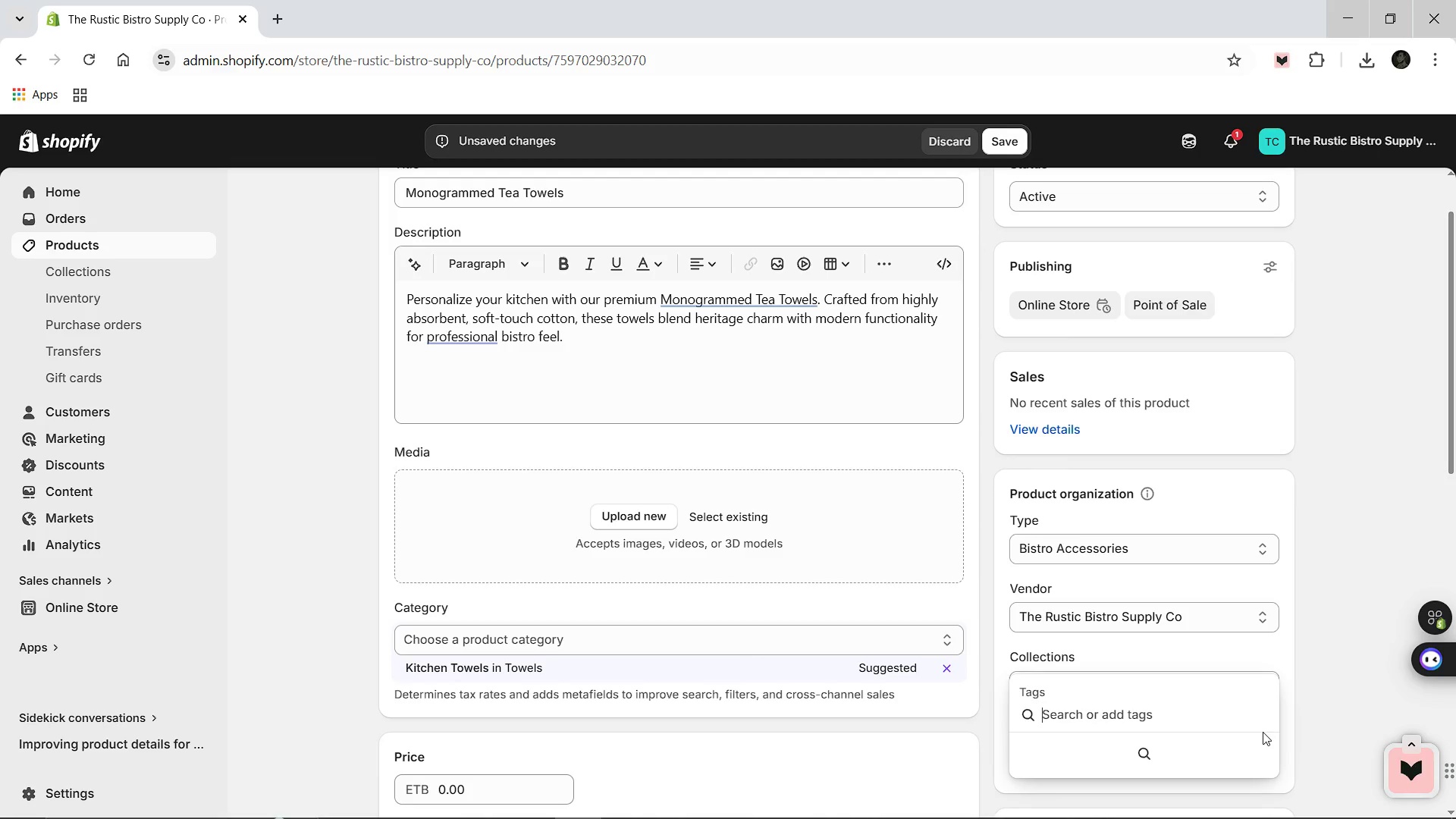 
type(Textiles)
 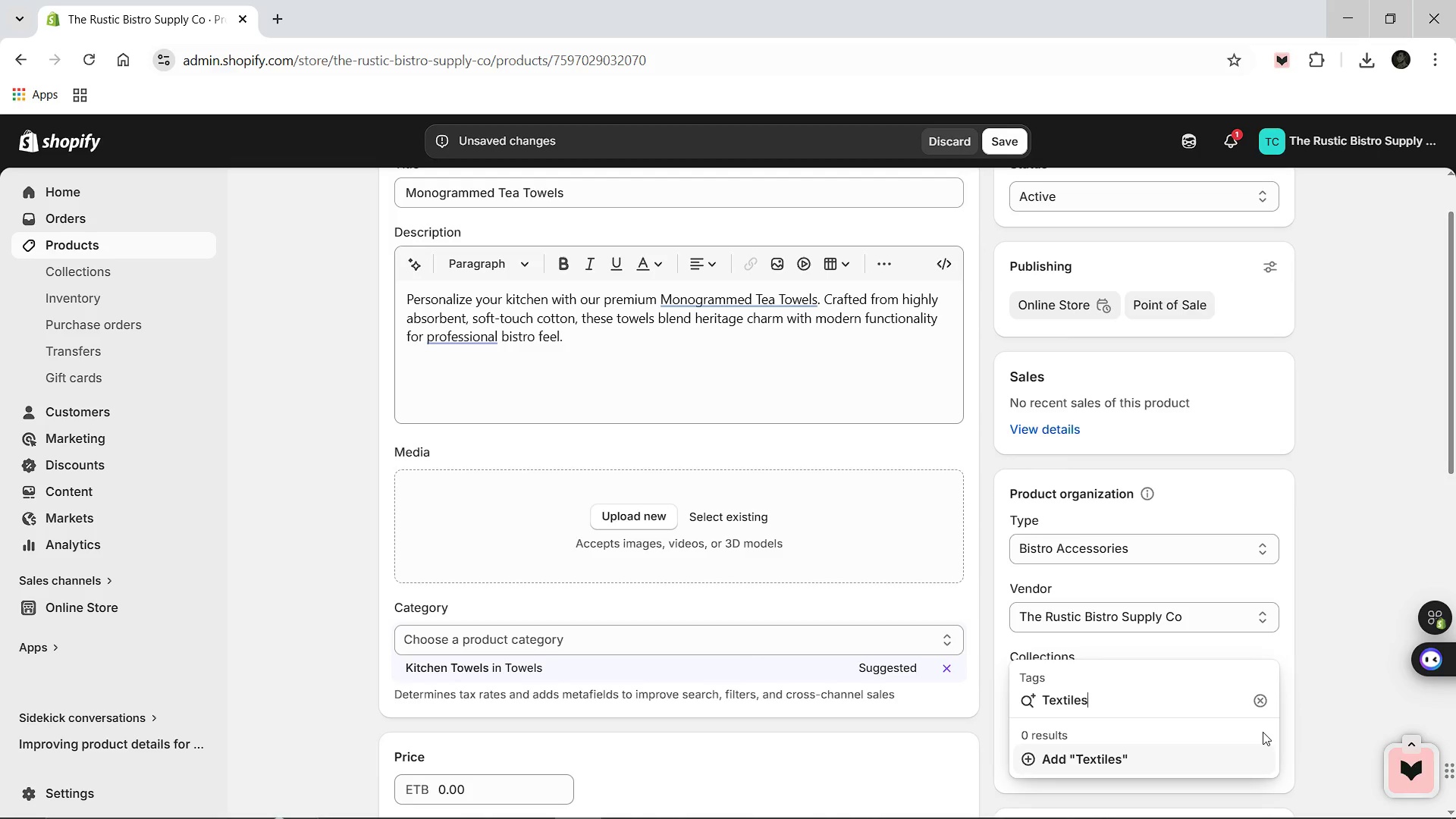 
key(Enter)
 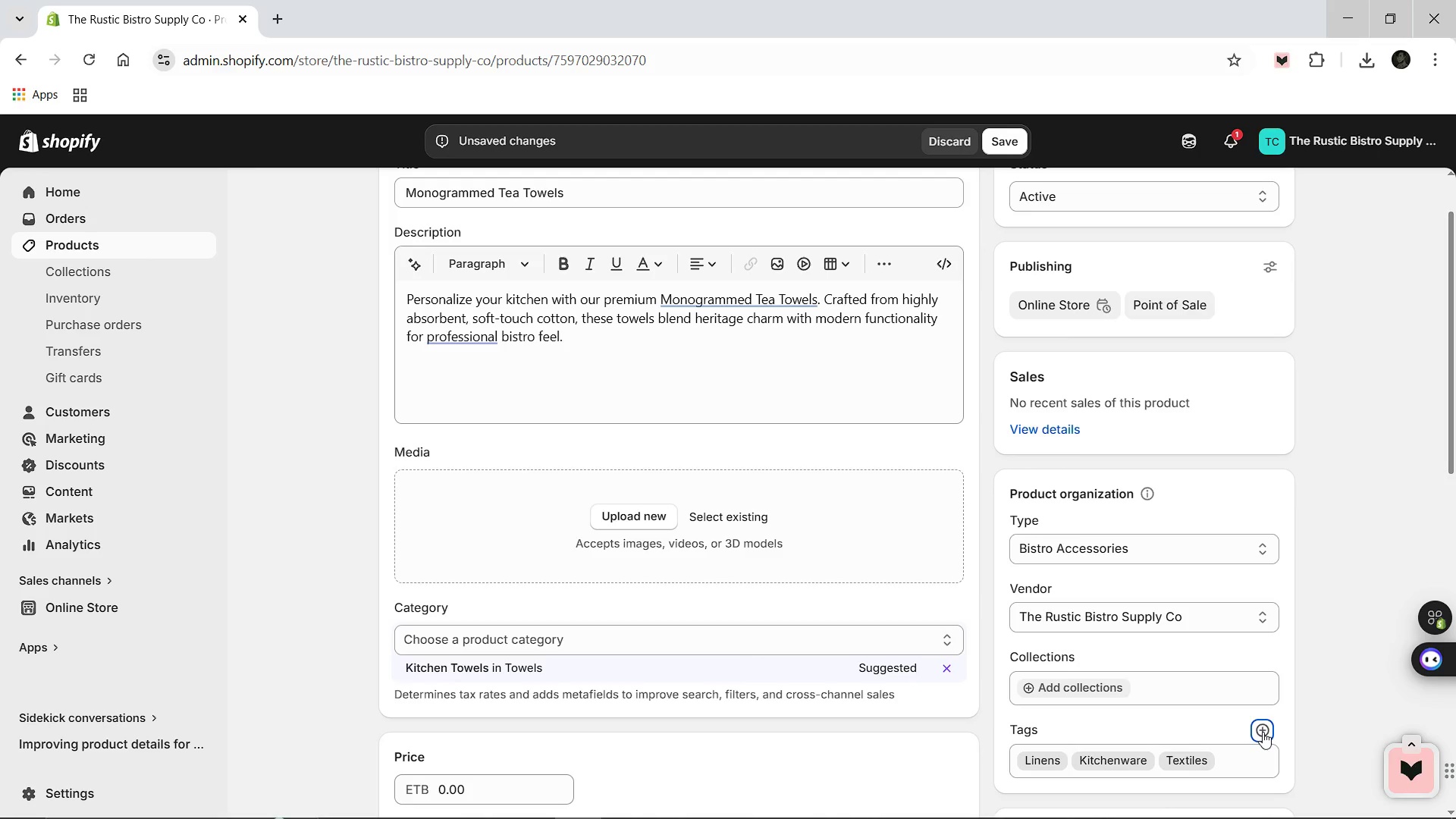 
type(Mo)
 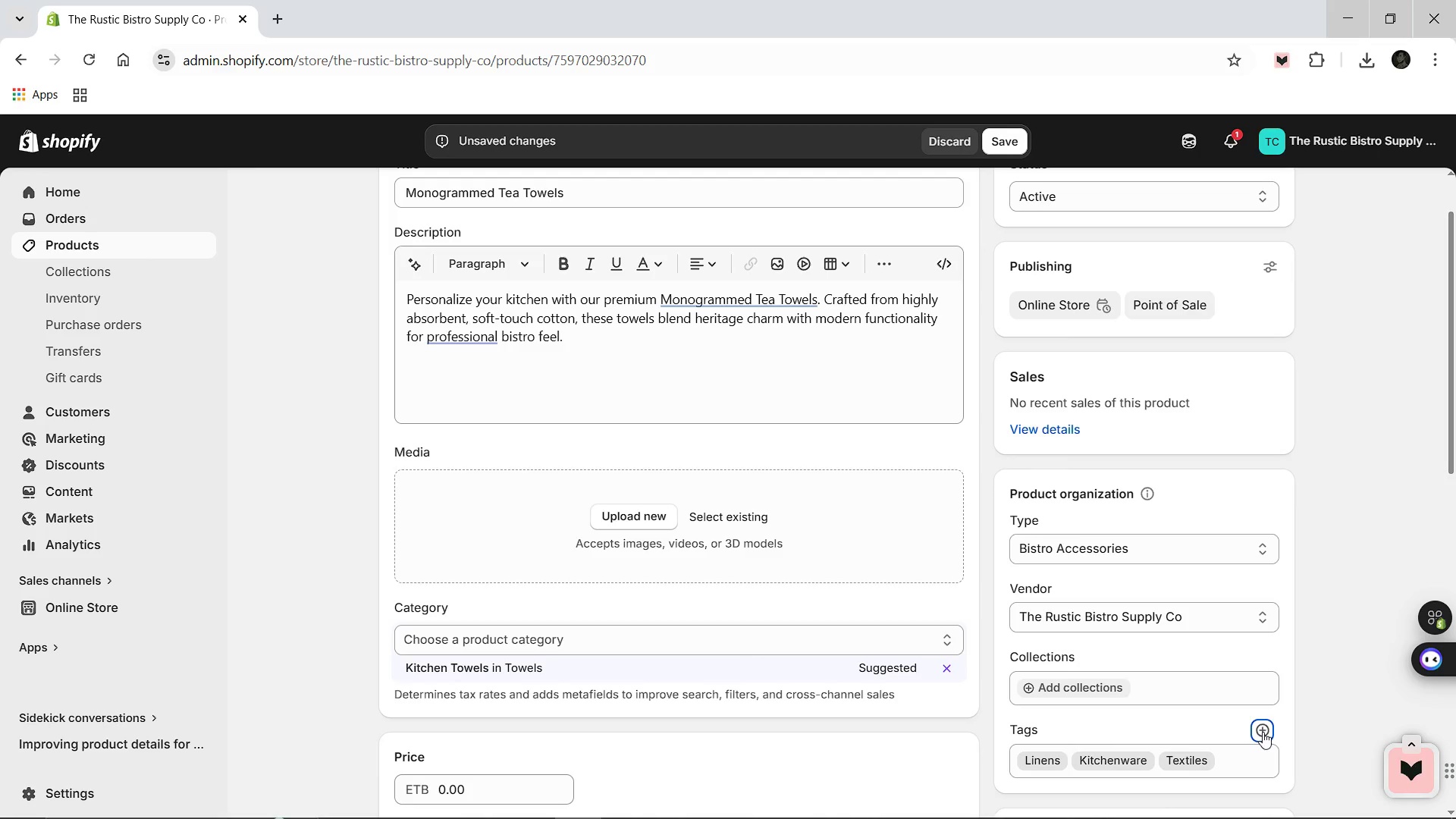 
left_click([1263, 732])
 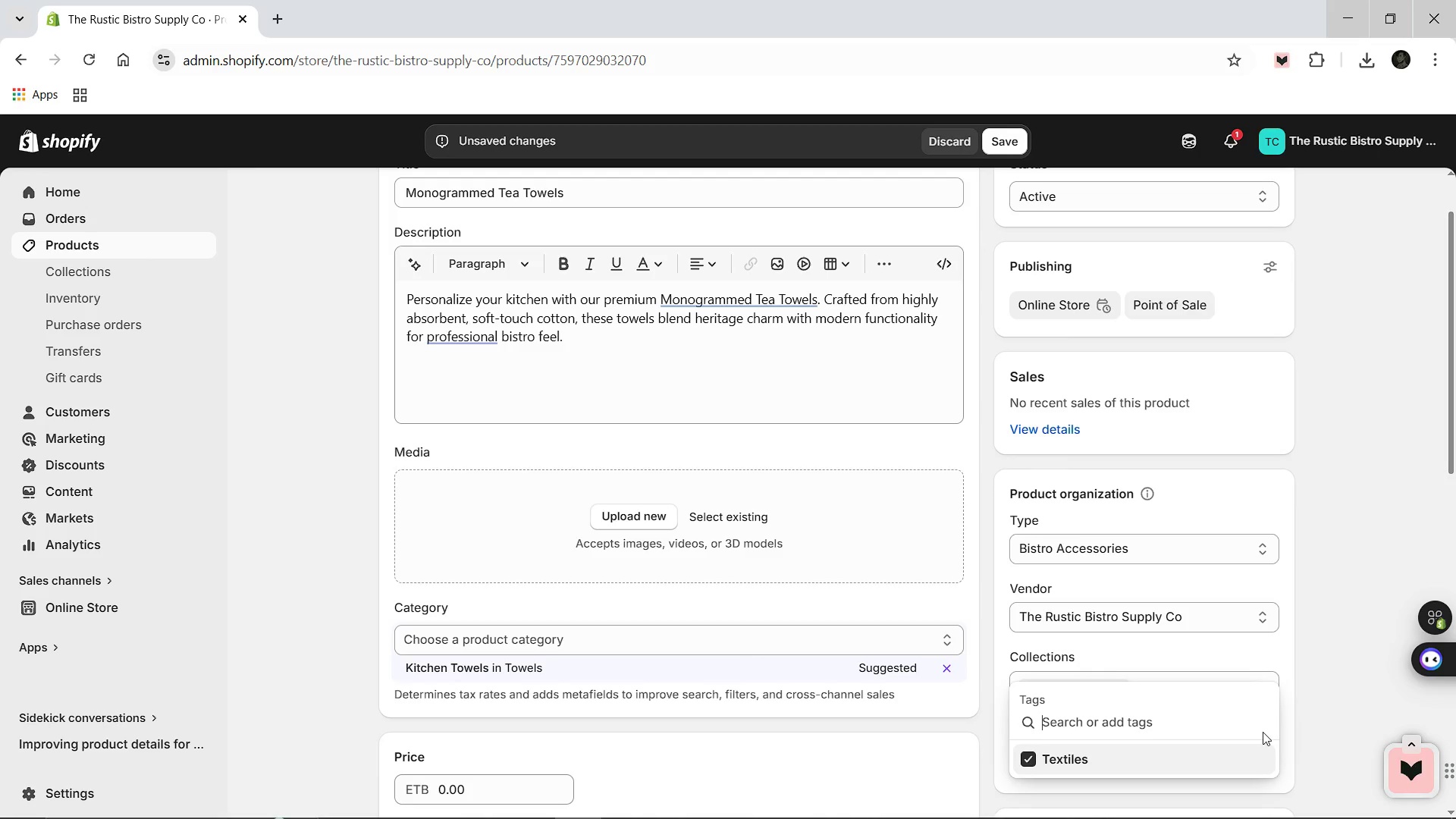 
type(Monogram)
 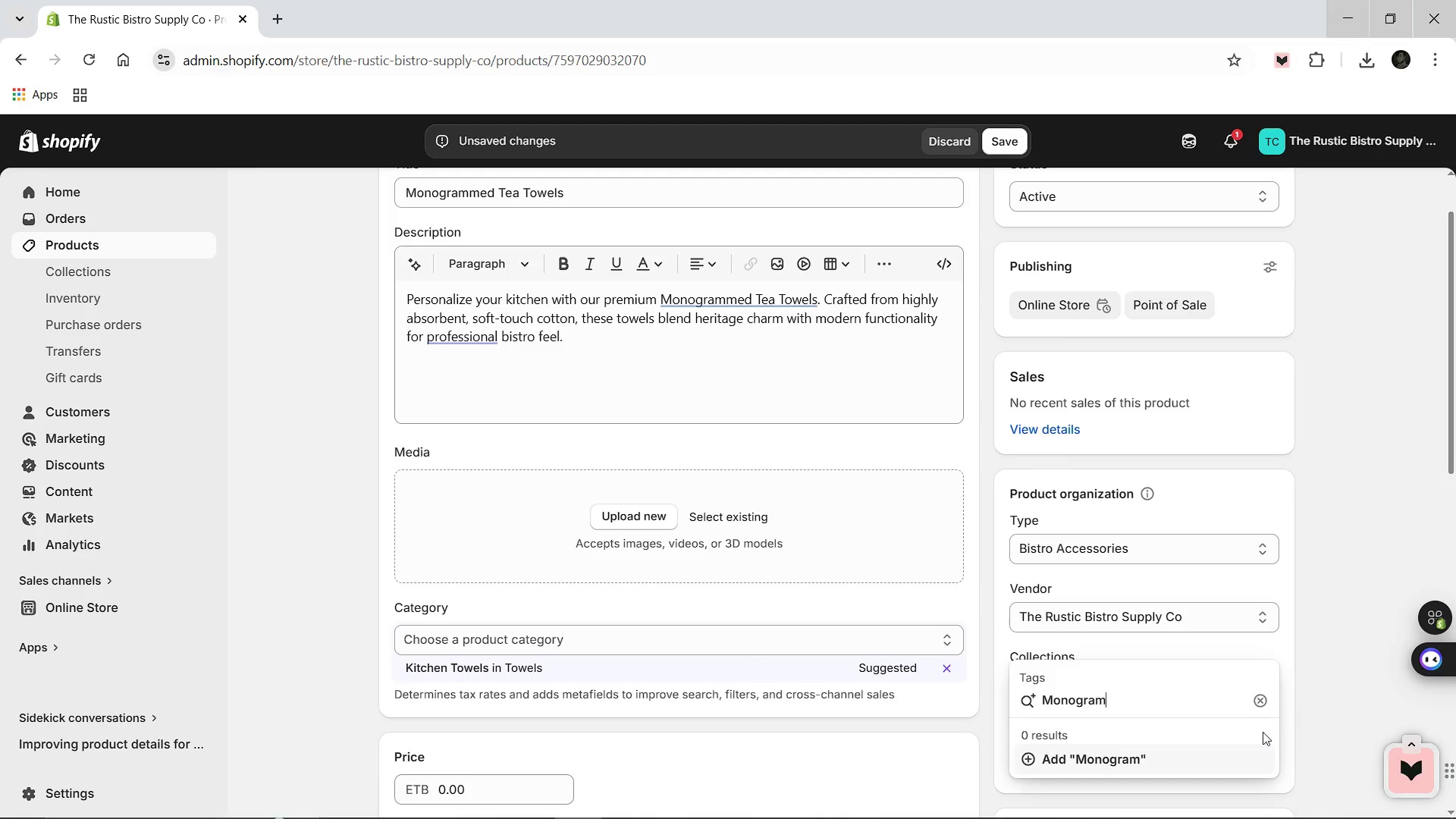 
key(Enter)
 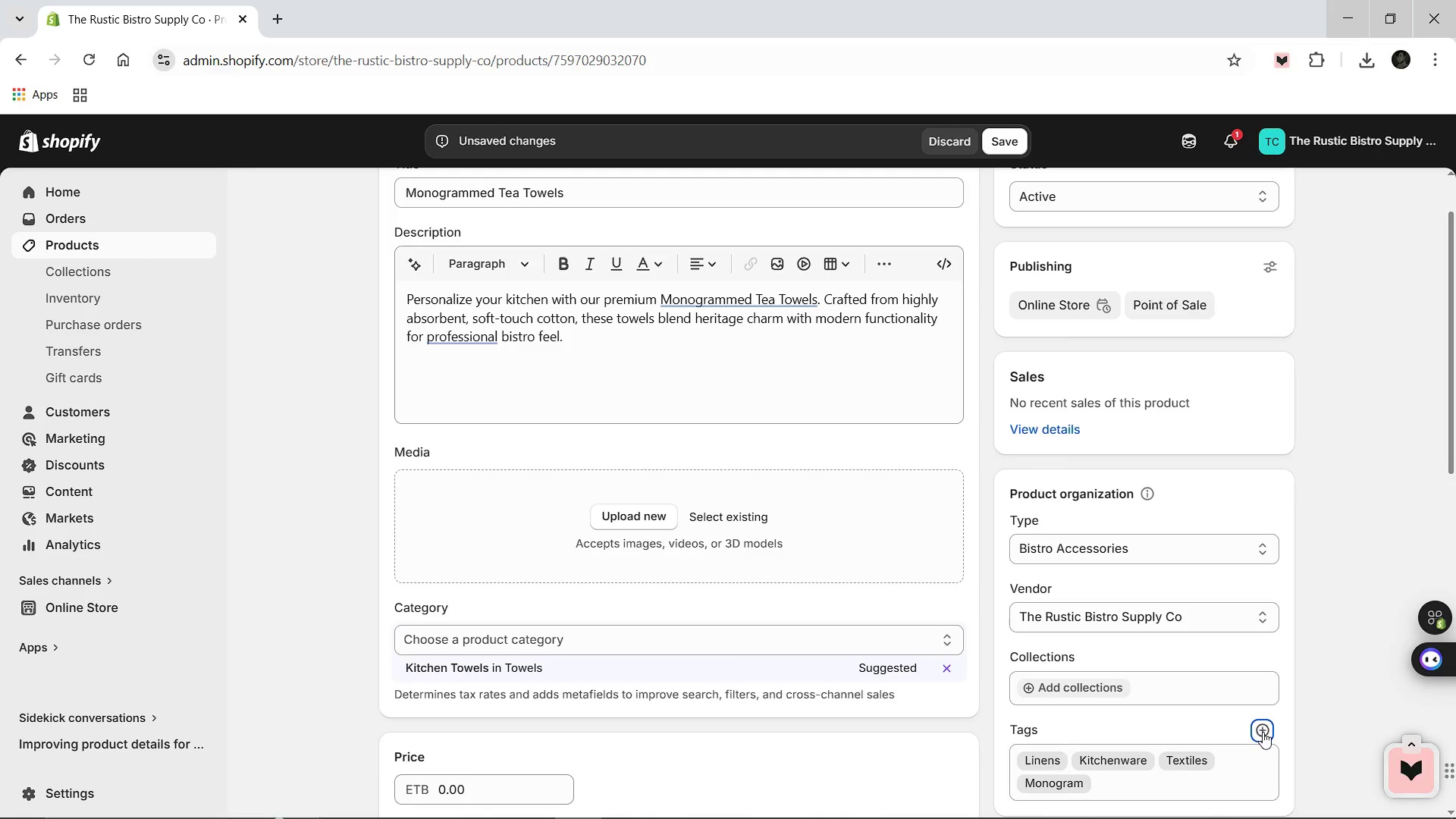 
left_click([1263, 732])
 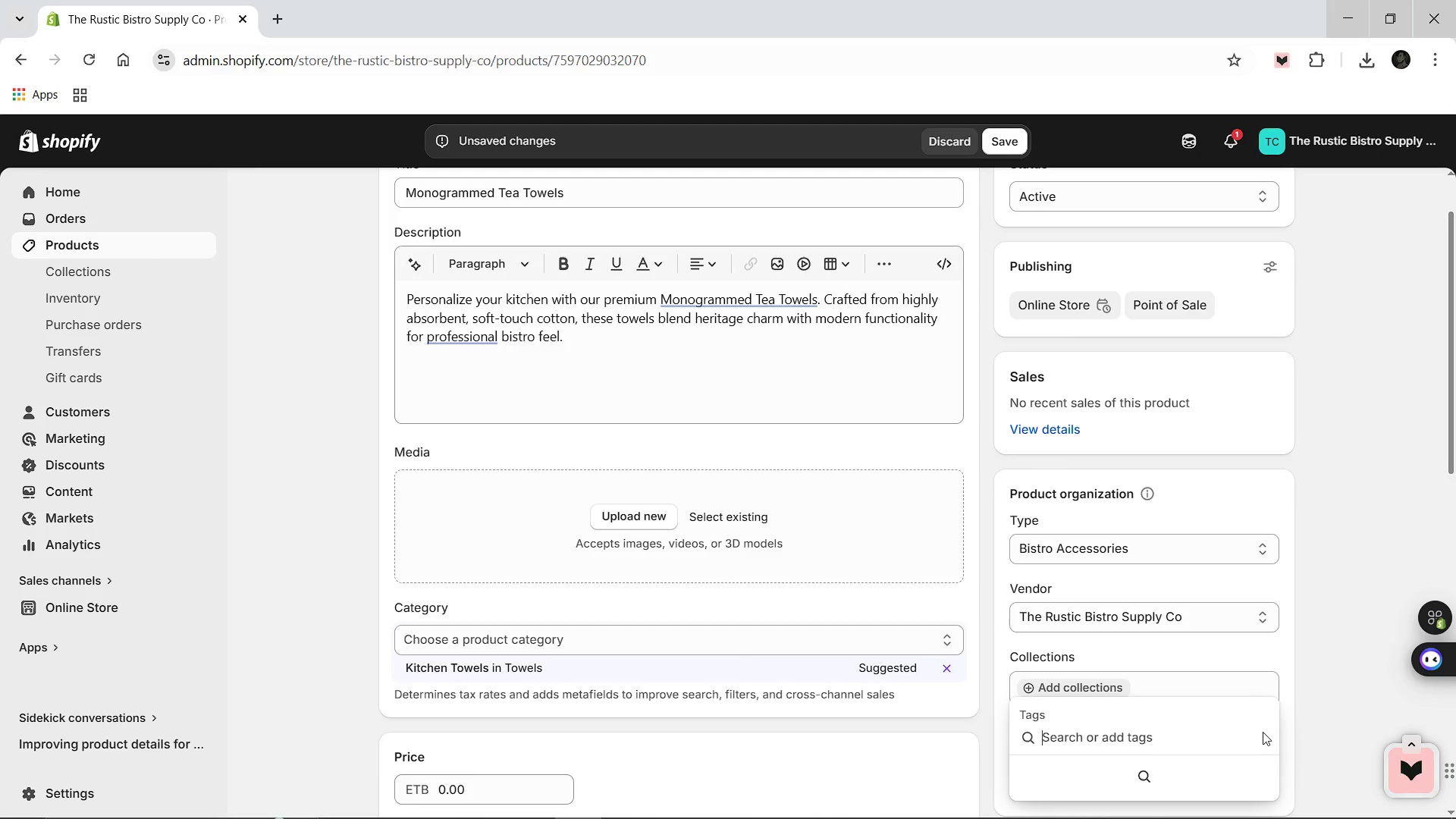 
type(Heritage)
 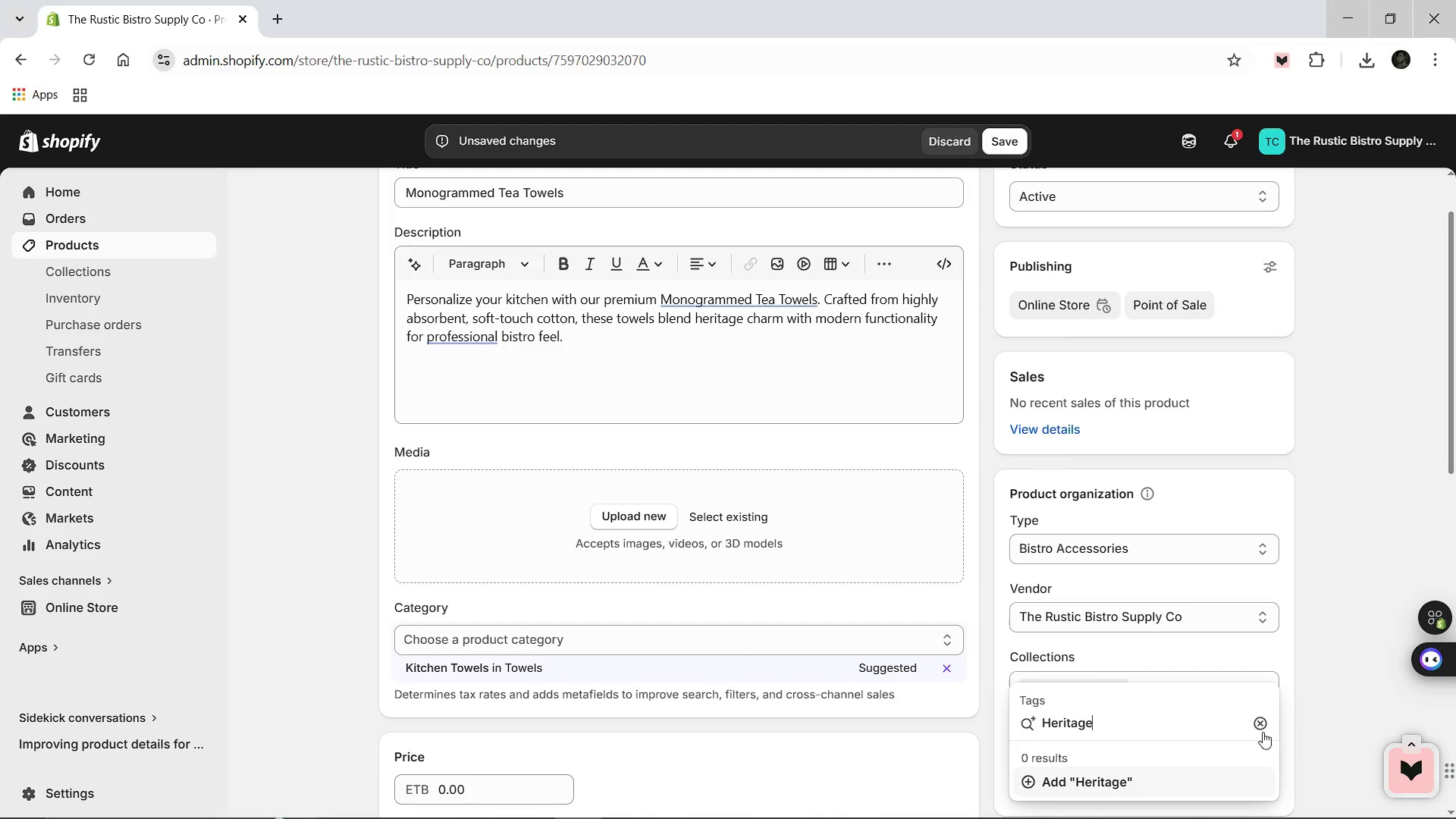 
key(Enter)
 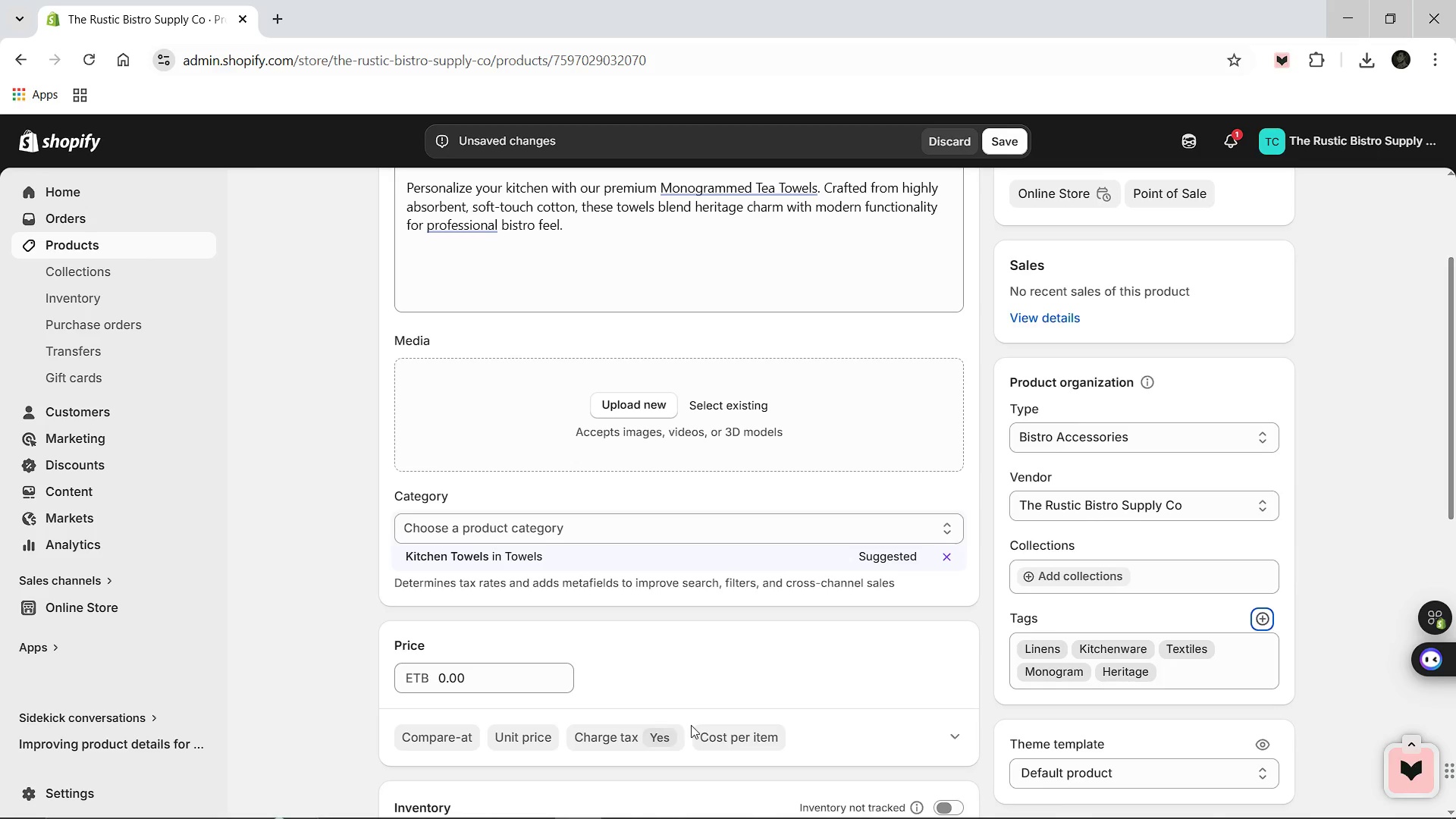 
left_click([513, 686])
 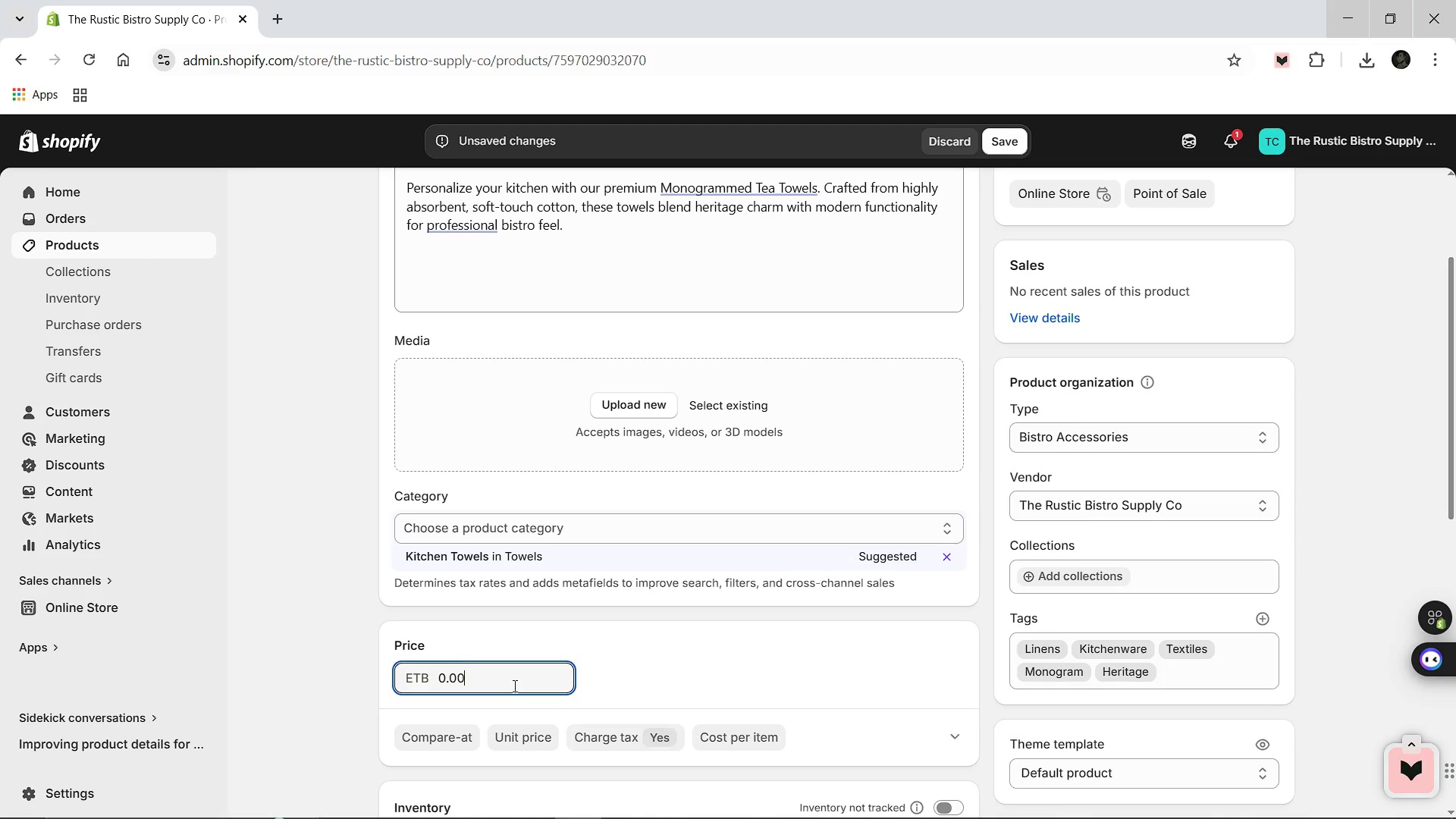 
key(Control+A)
 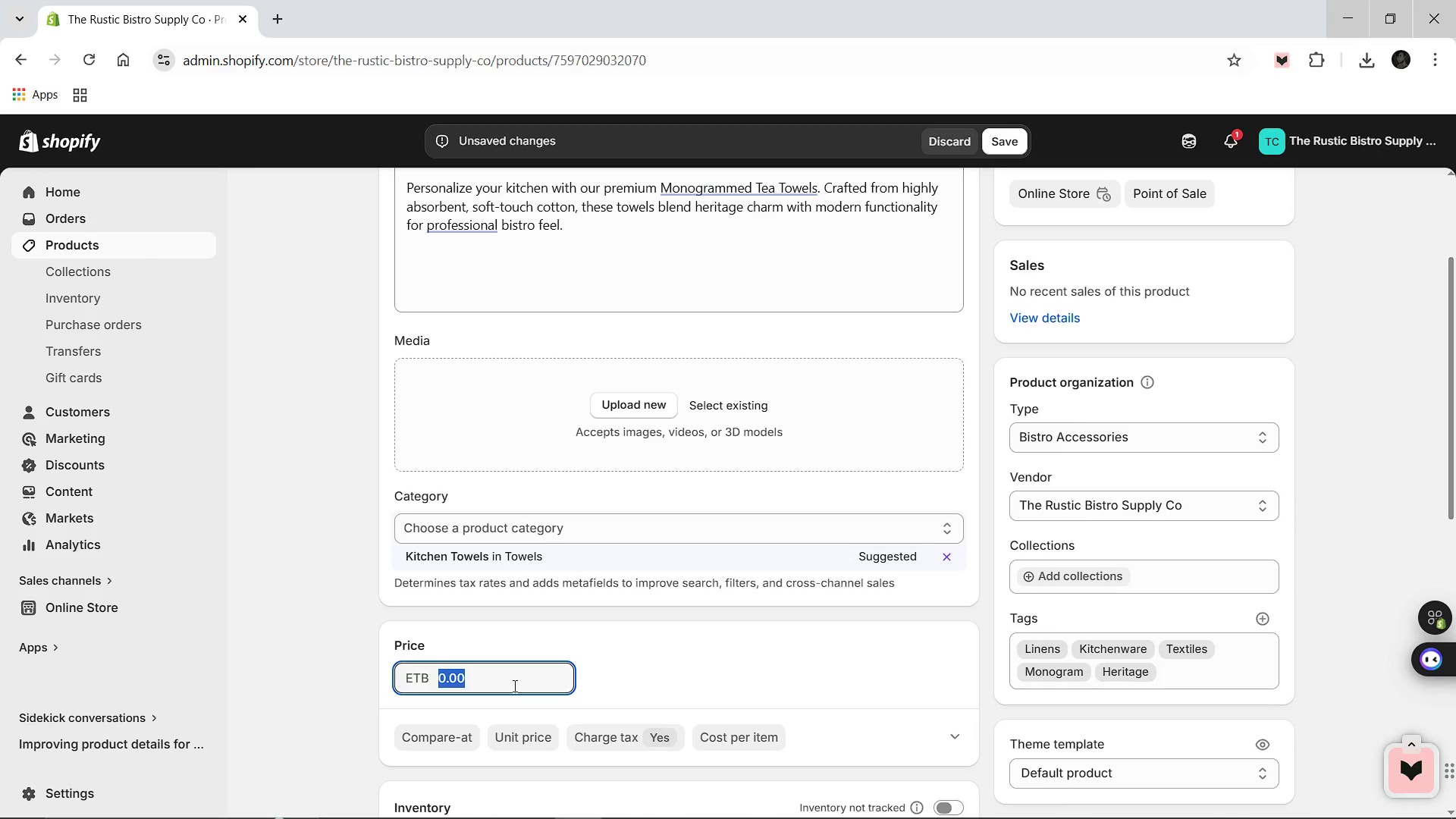 
type(18.00)
 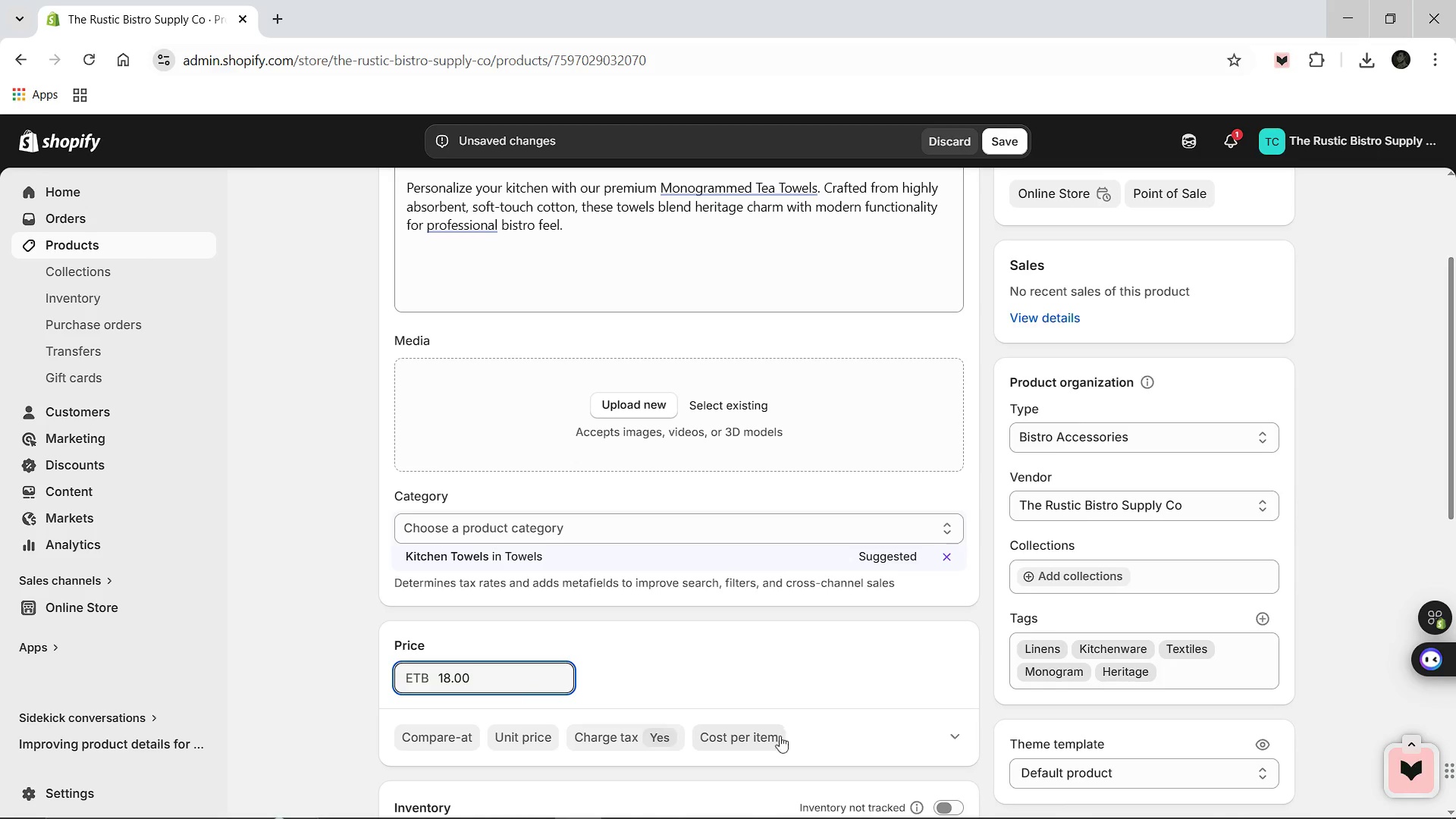 
left_click([751, 747])
 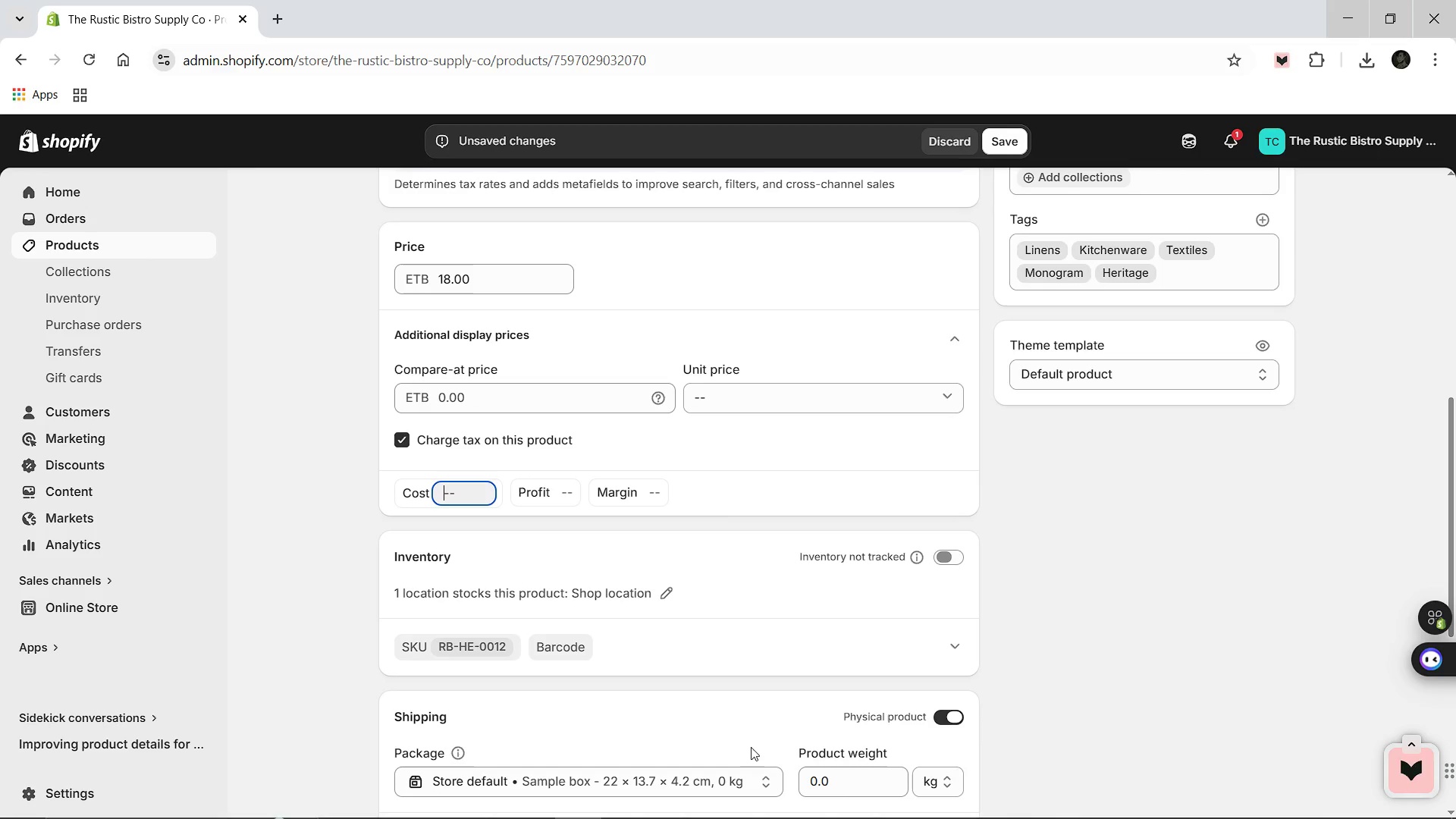 
type(35.00)
 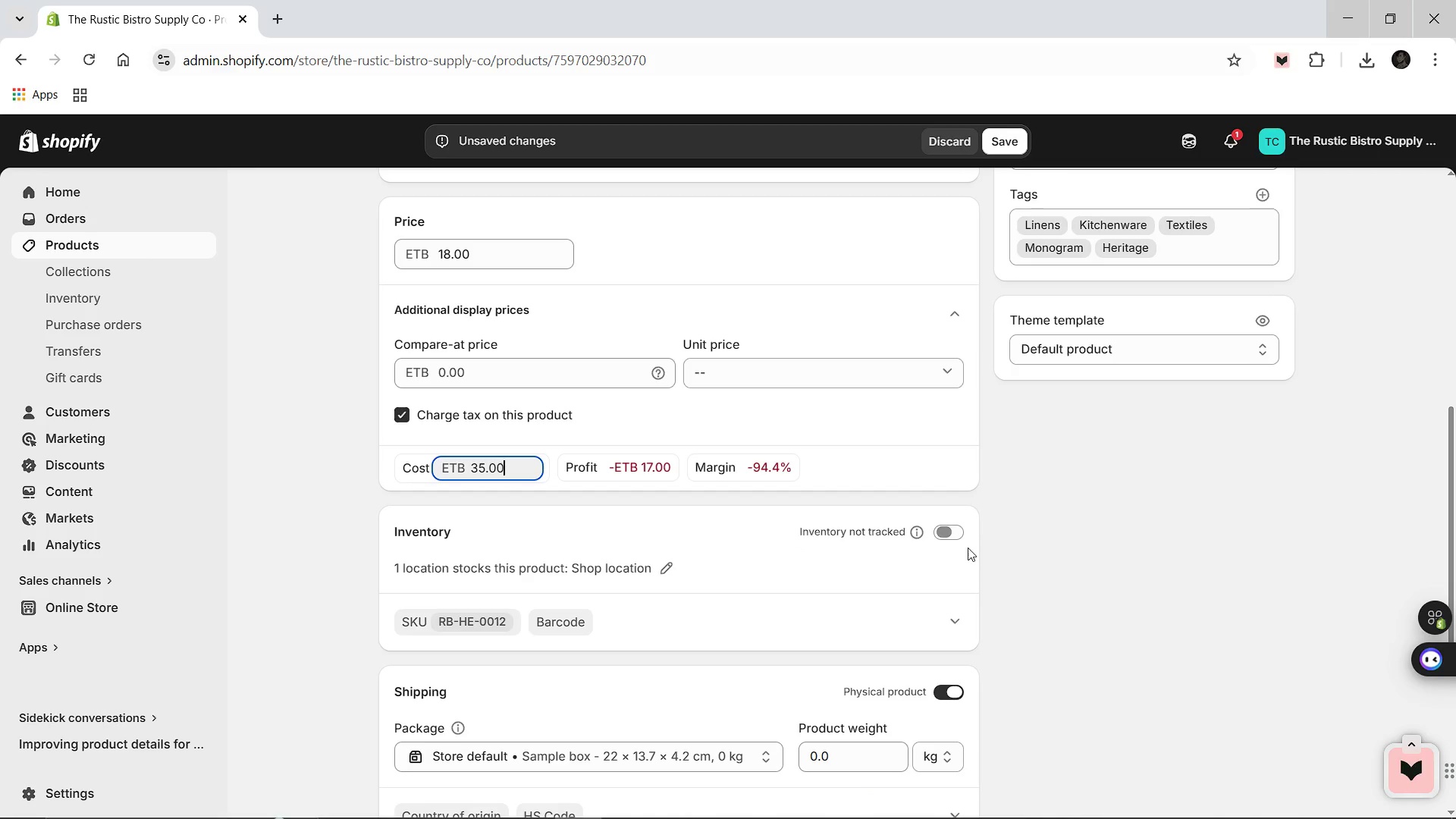 
left_click([954, 536])
 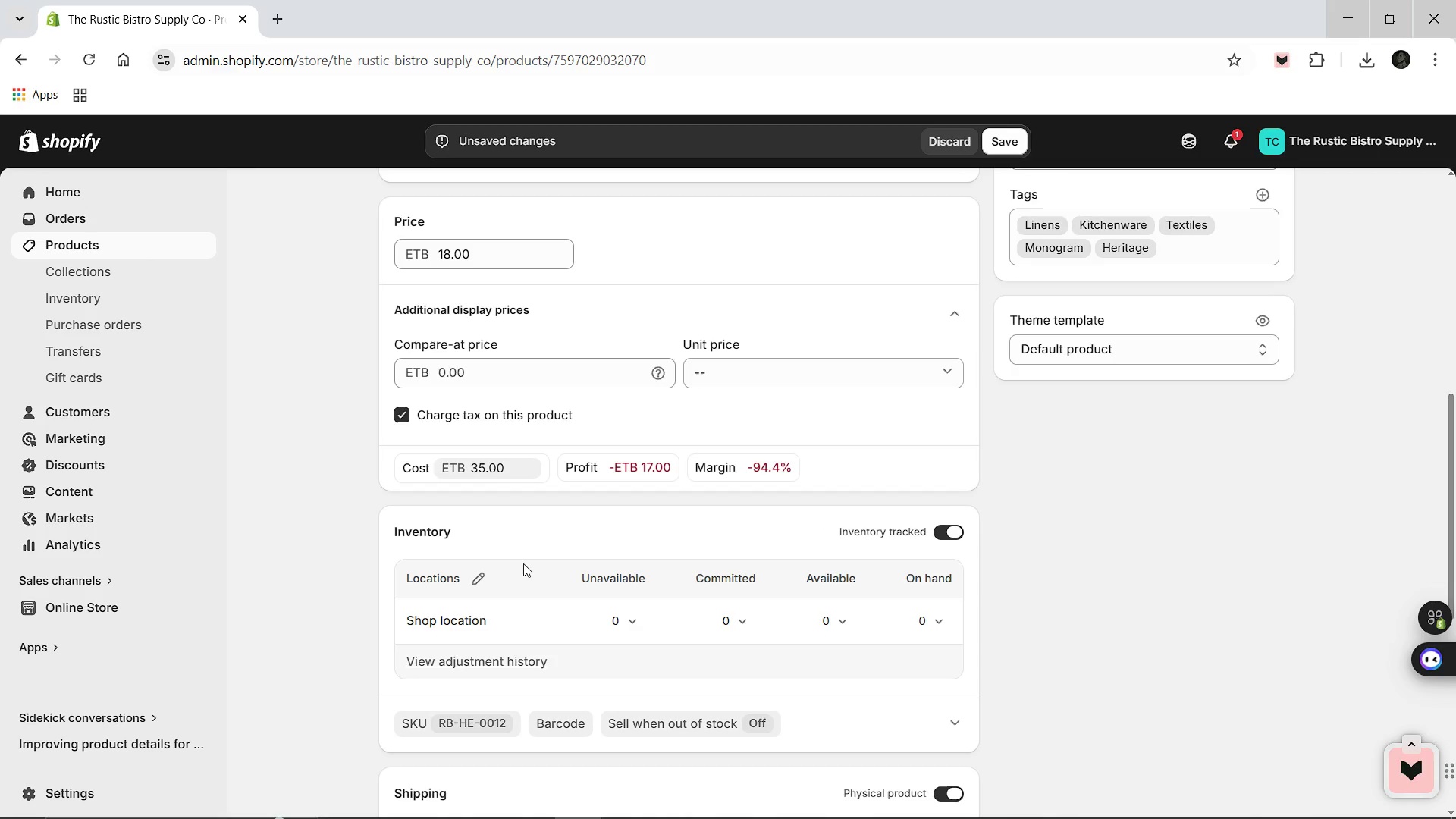 
left_click([479, 577])
 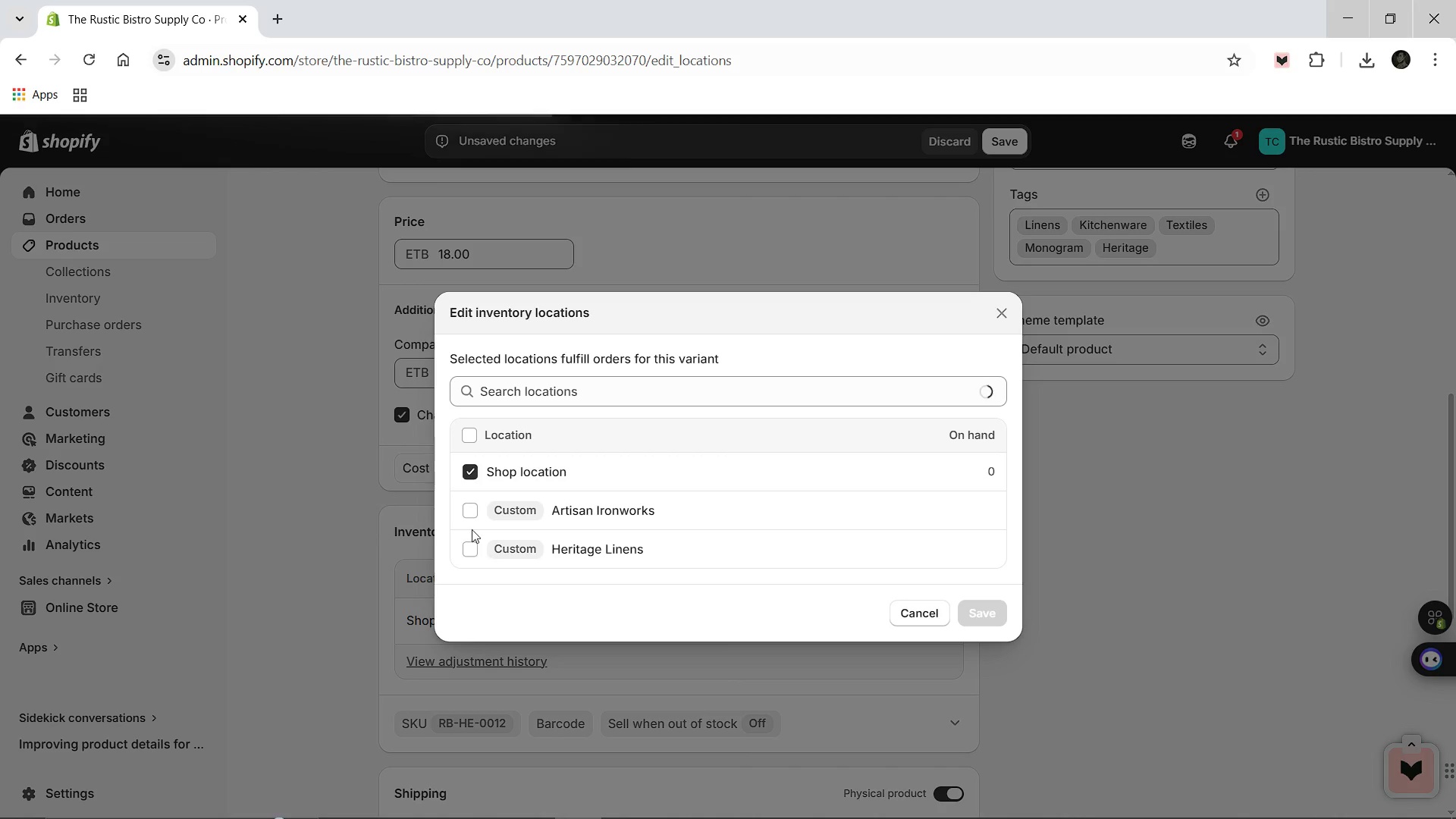 
left_click([472, 550])
 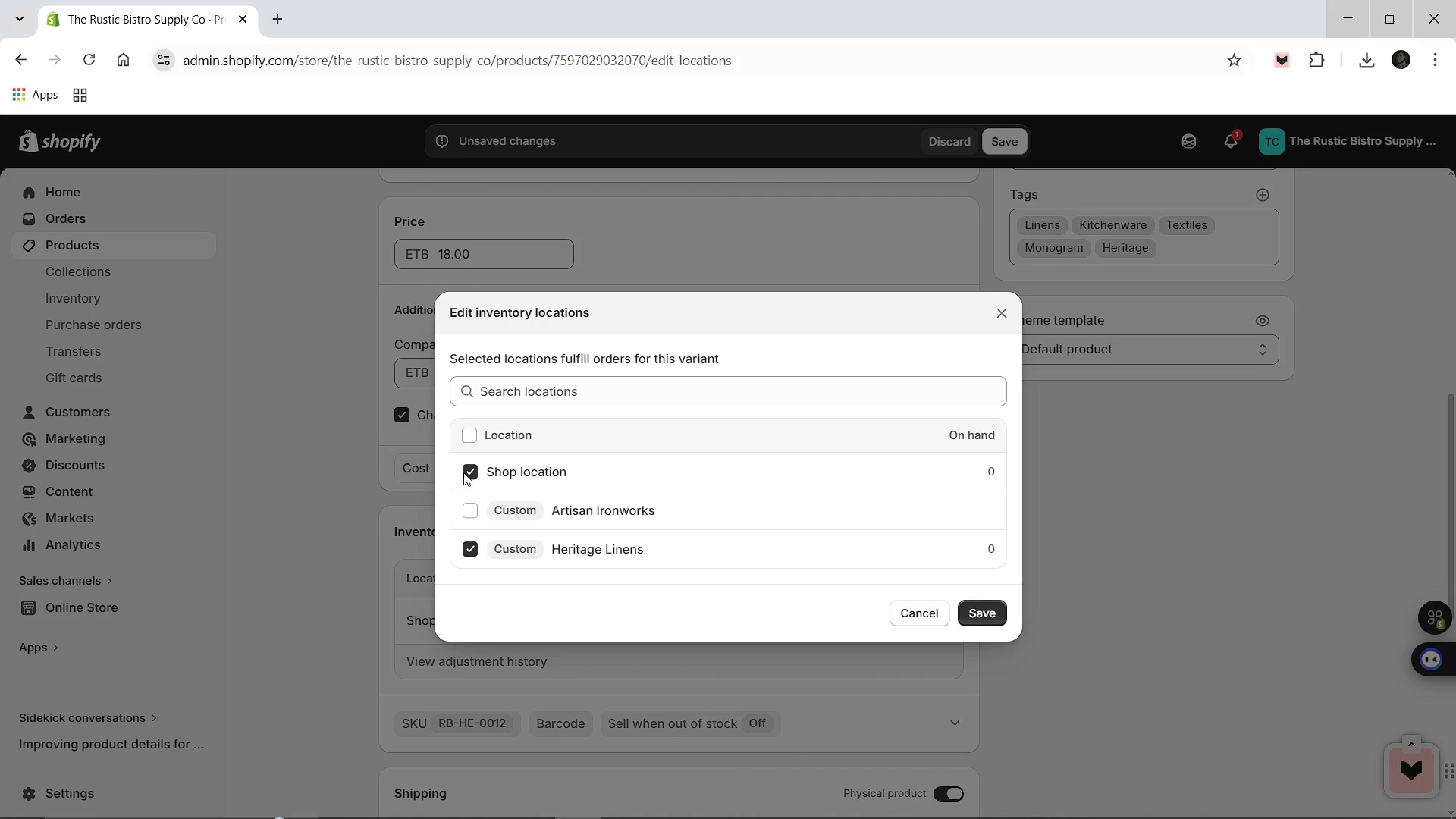 
left_click([465, 471])
 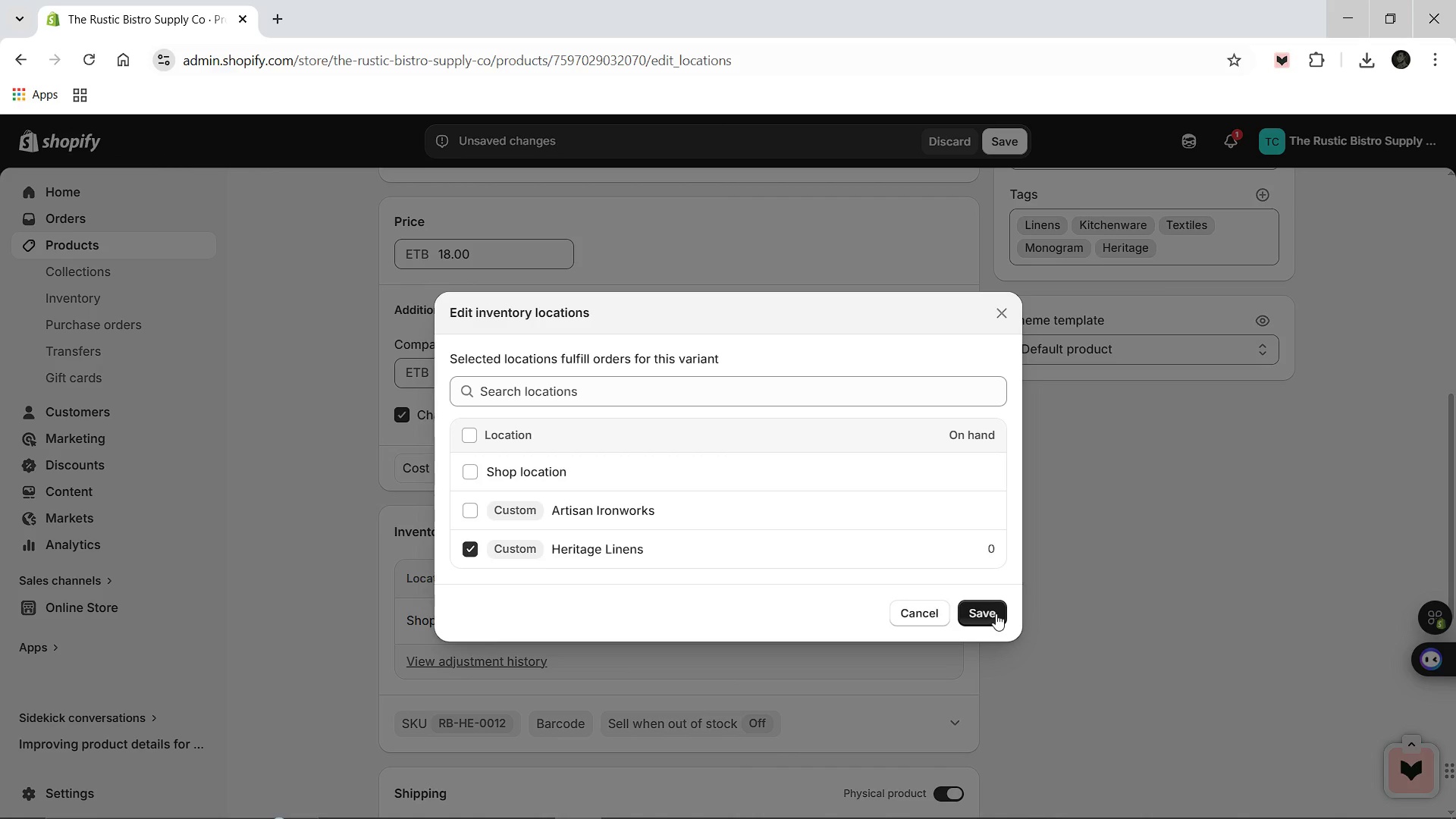 
left_click([994, 613])
 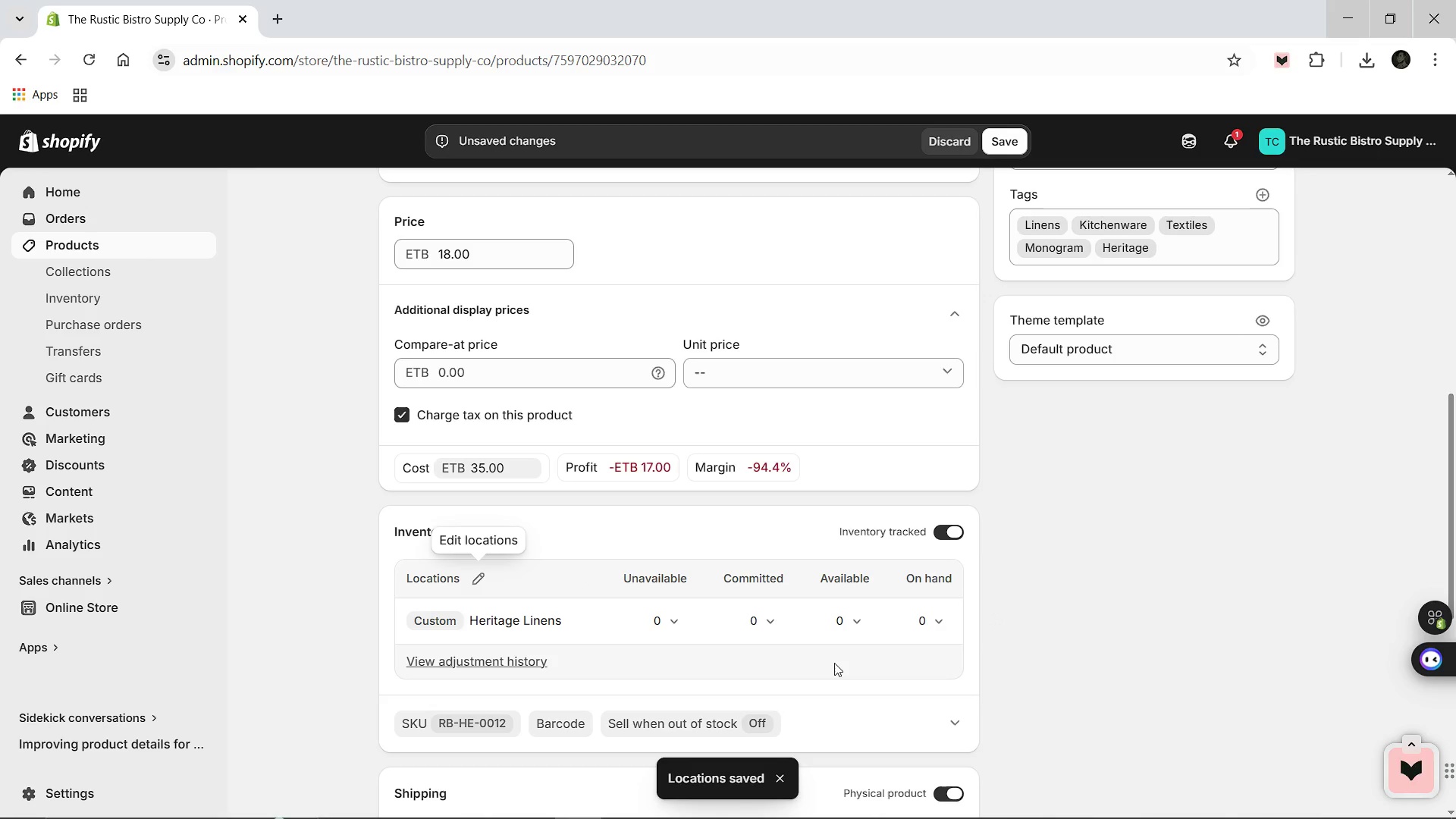 
left_click([834, 617])
 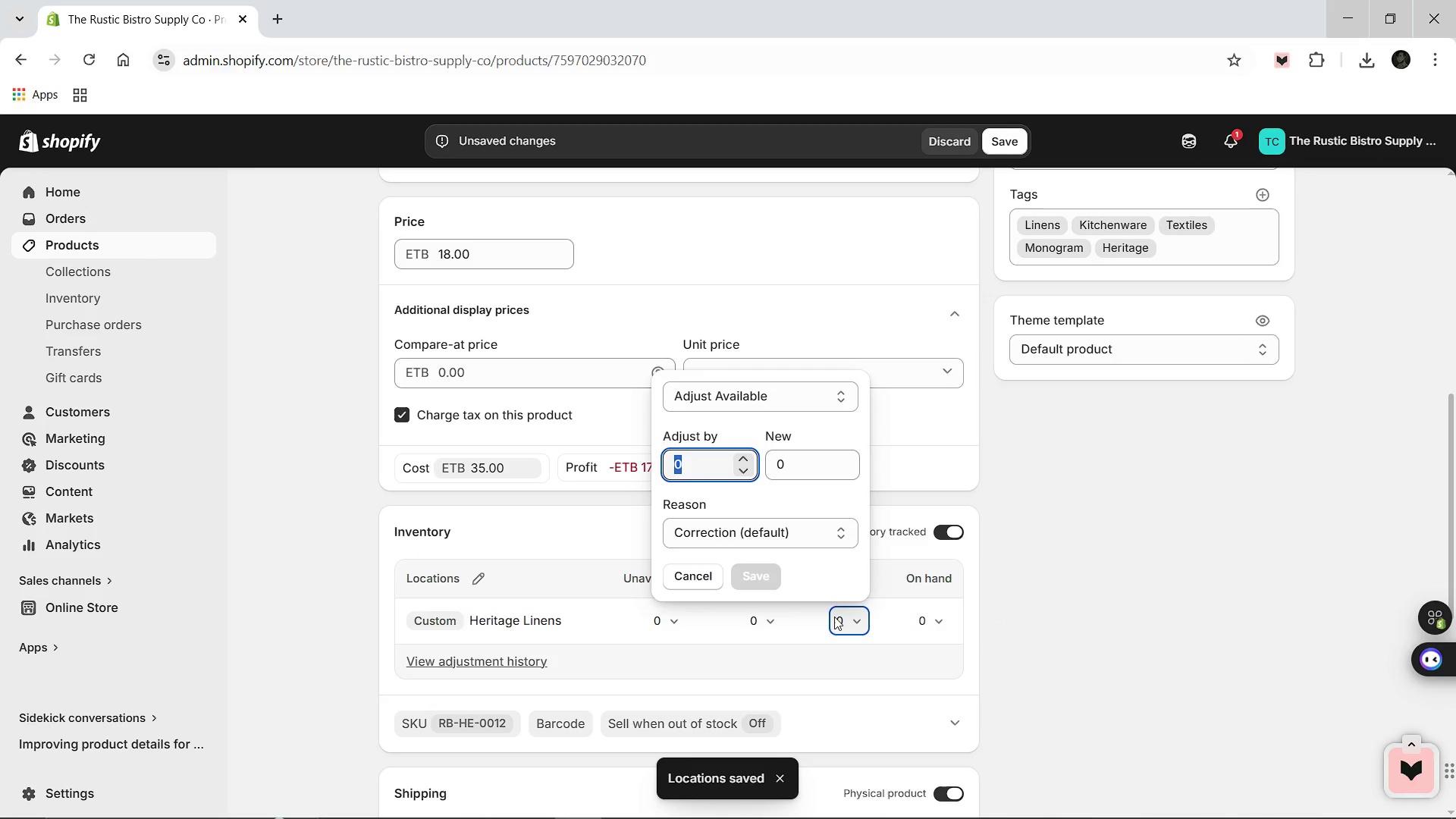 
type(25)
 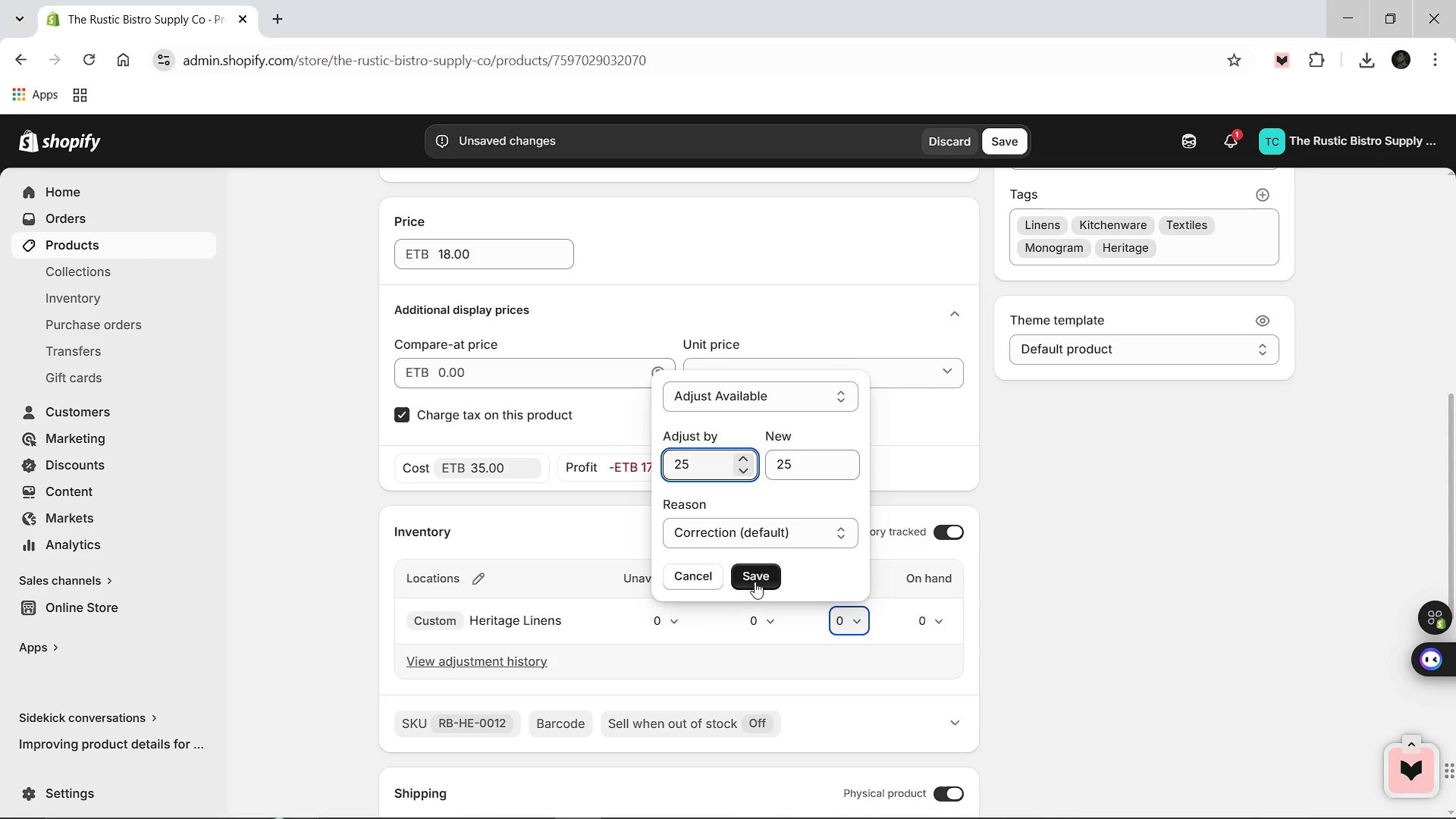 
left_click([755, 575])
 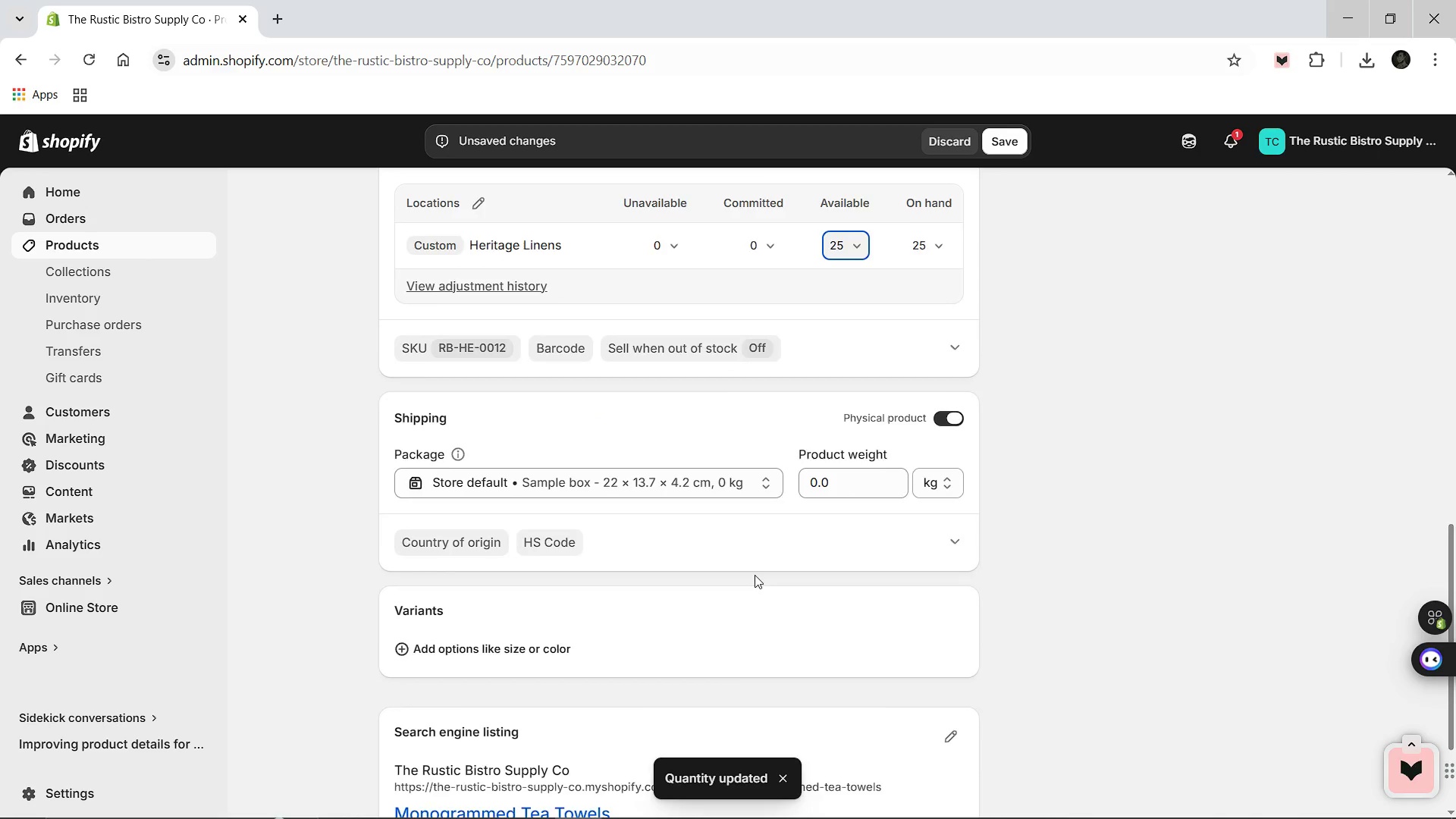 
wait(6.48)
 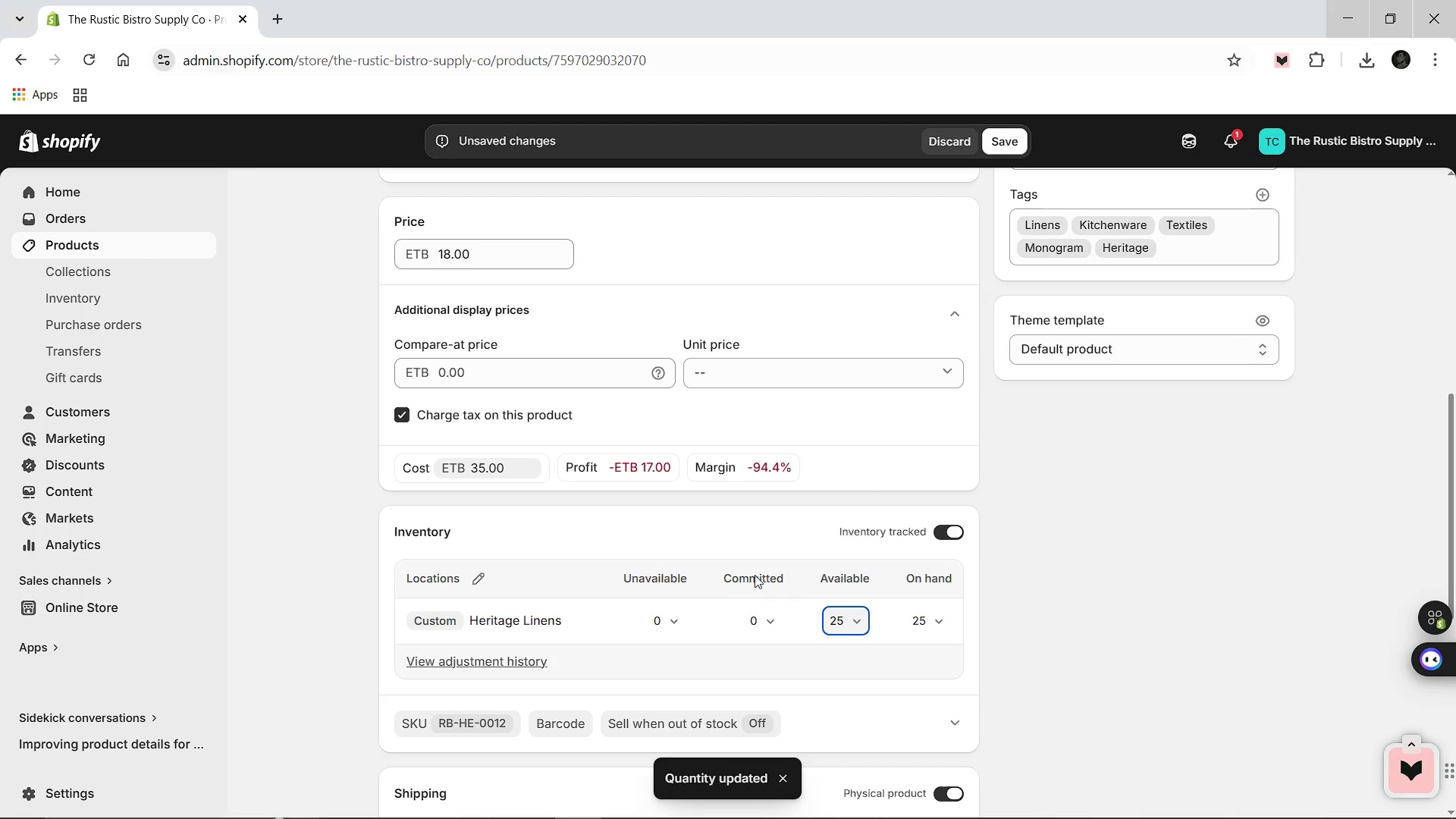 
left_click([947, 576])
 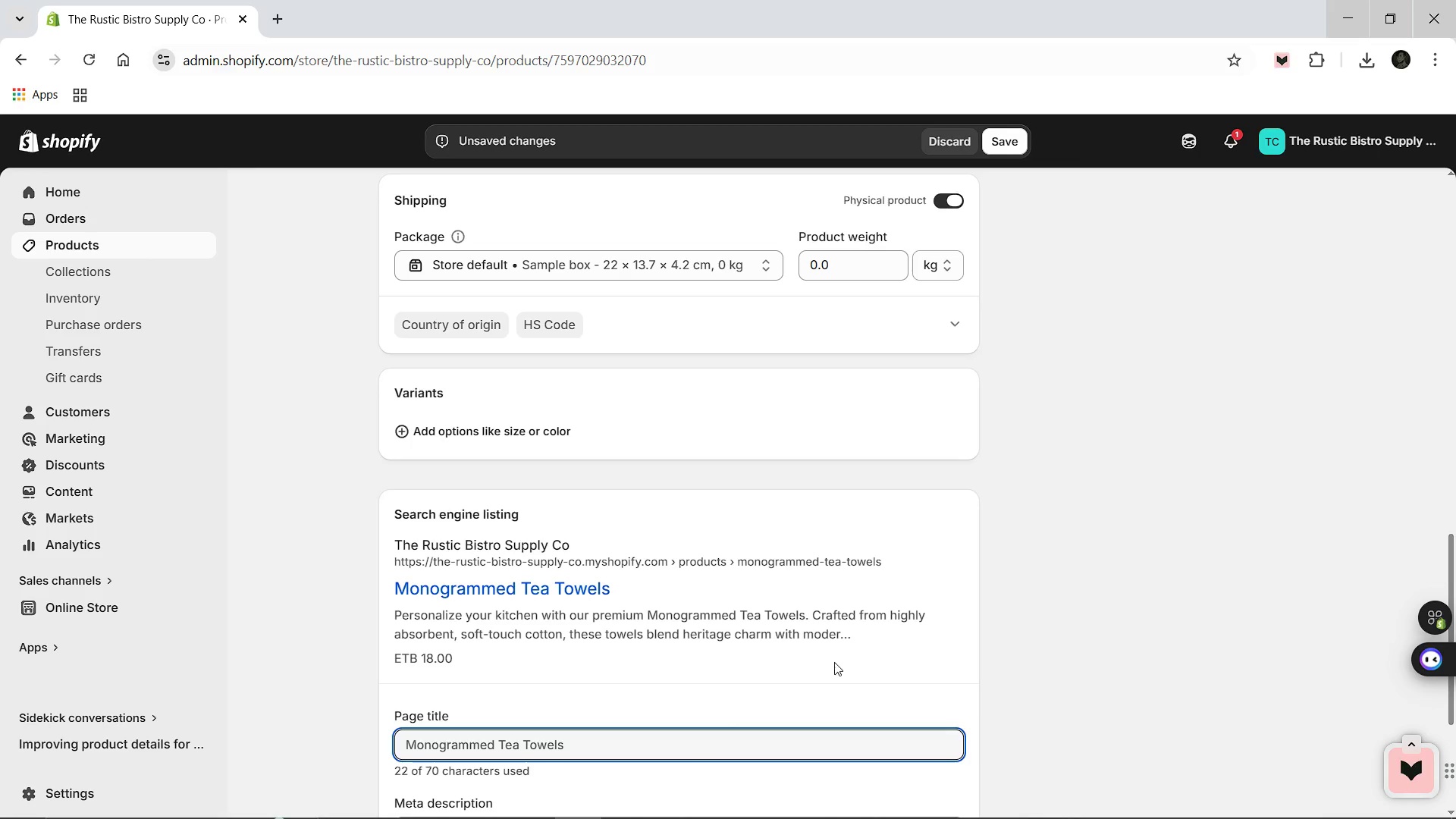 
left_click([714, 758])
 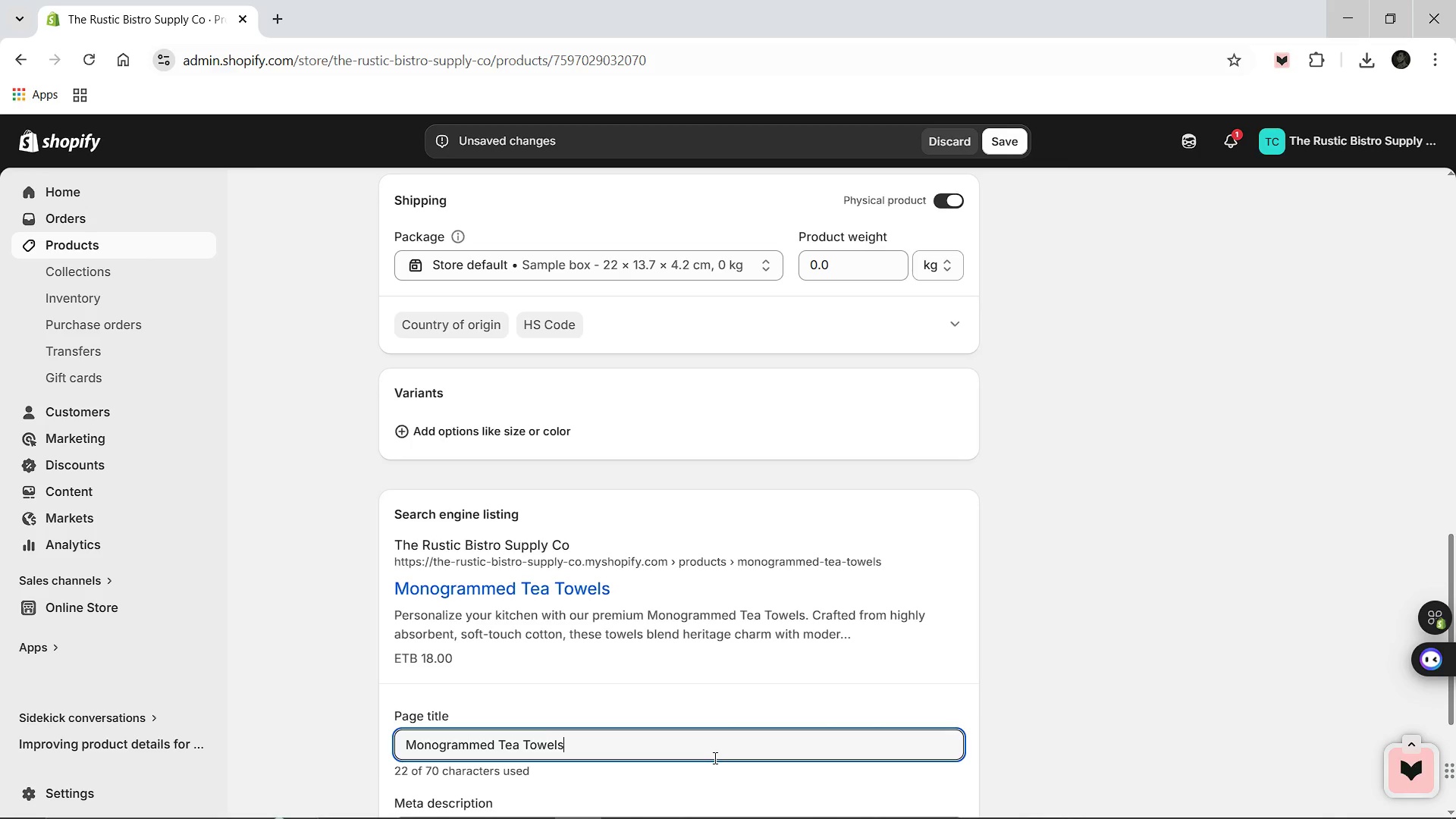 
type( [Break] Luxury Custom Kitchen Linens)
 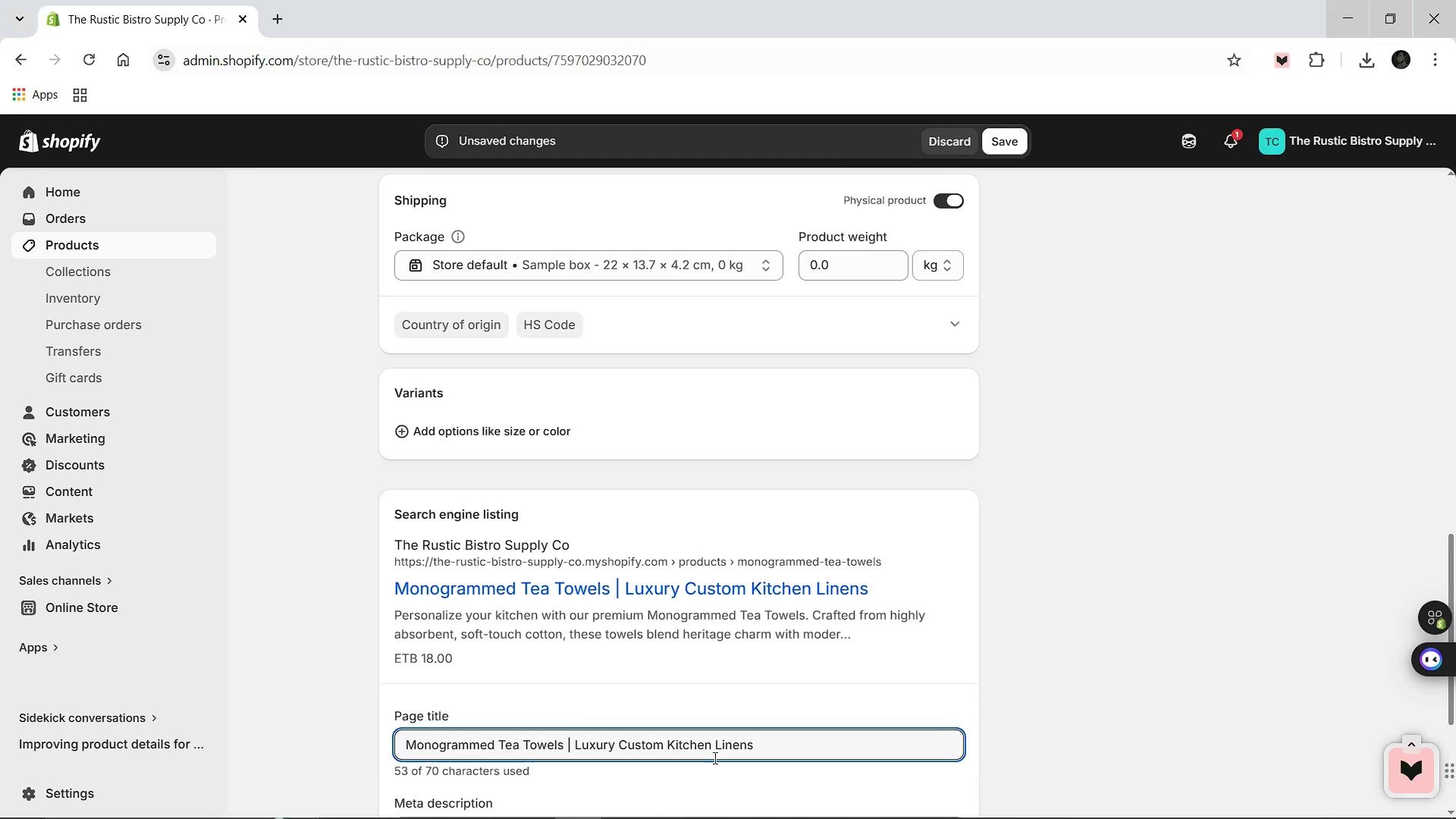 
left_click([714, 758])
 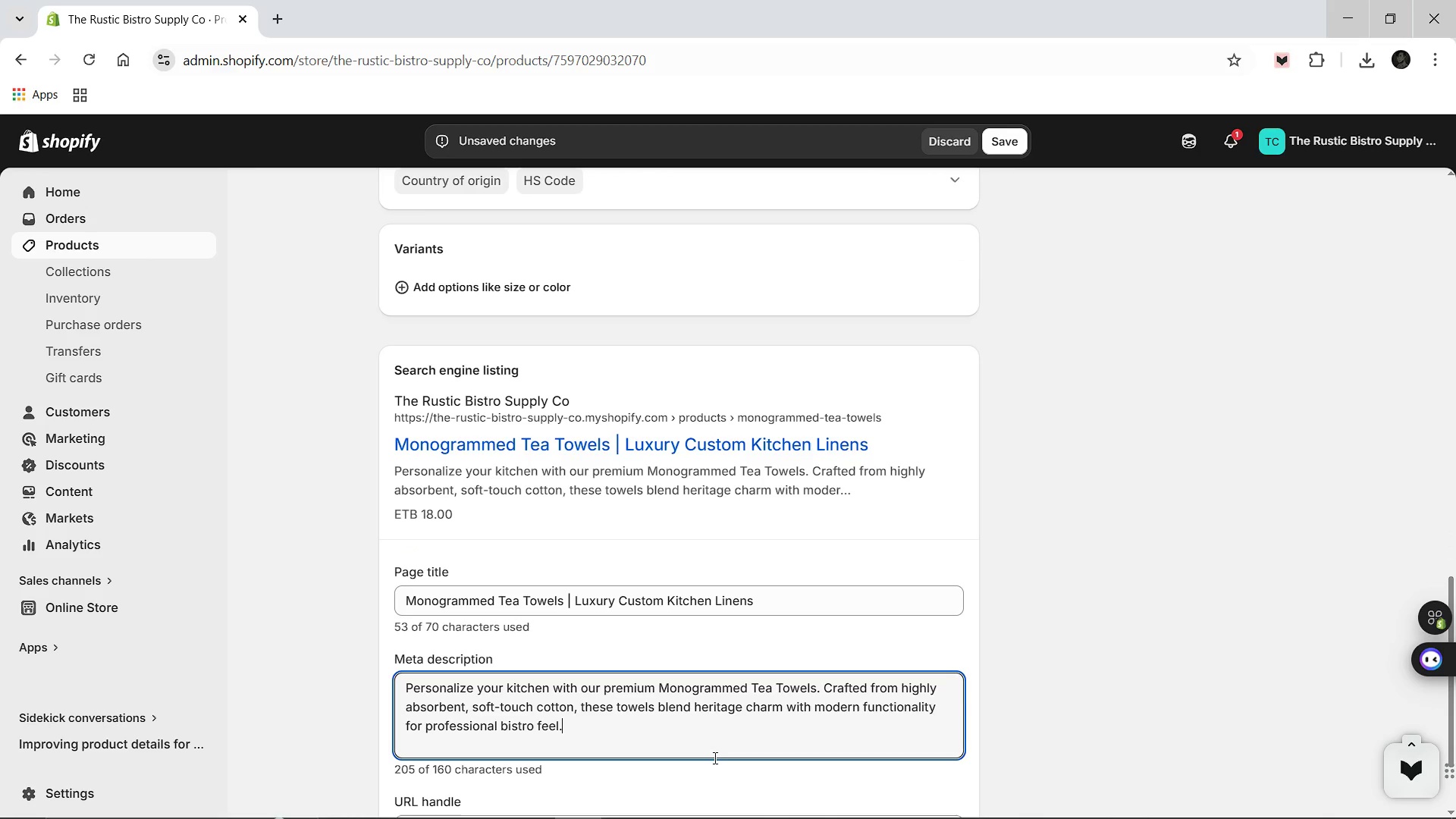 
key(Control+A)
 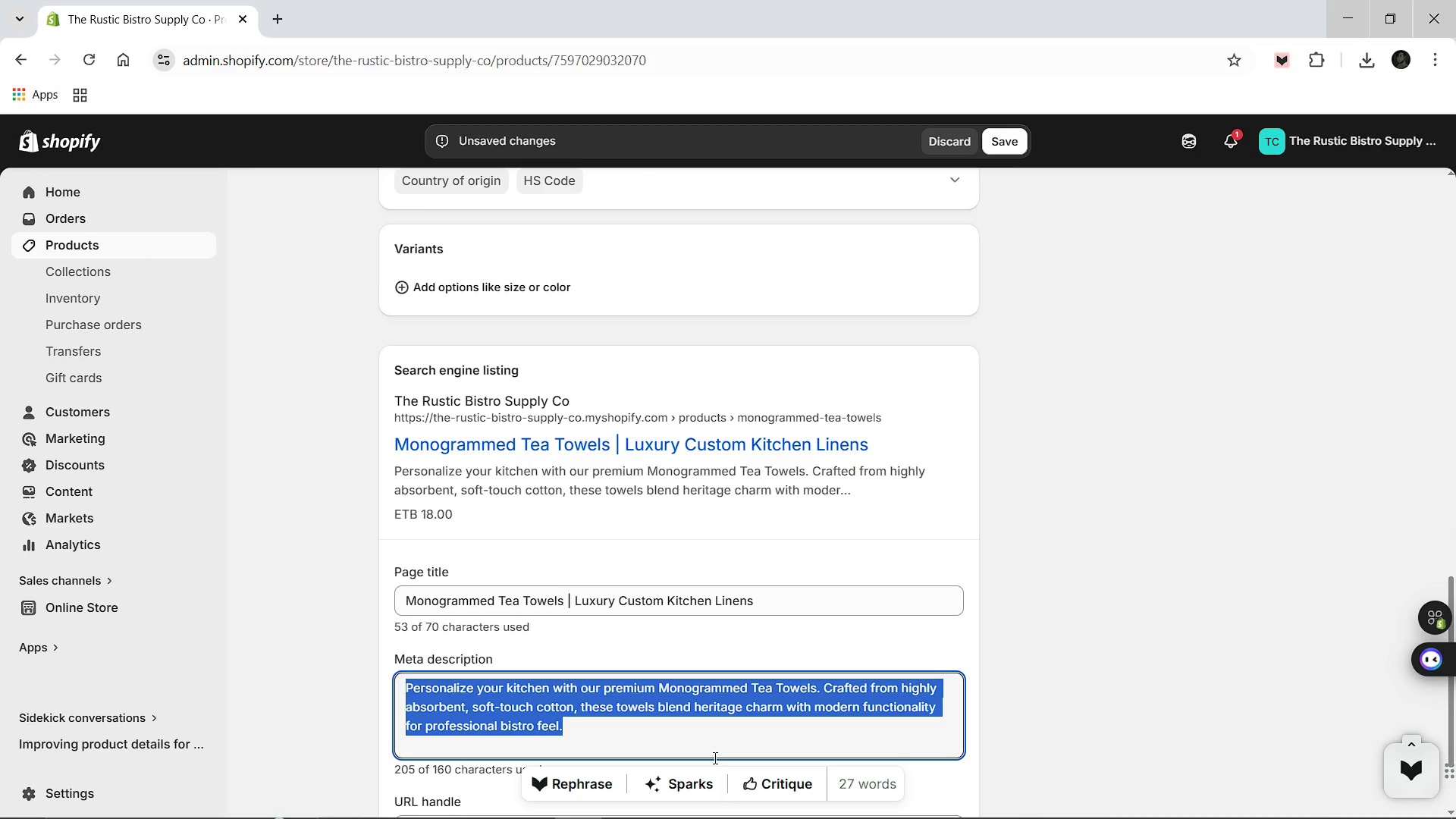 
type(Personalize your bistro with our Monogrammed Tea Towels. Soft-touch cotton and heritage embroidery offer a sophisticated, per)
key(Backspace)
key(Backspace)
type(rofessional fine dining kitchen feel.)
 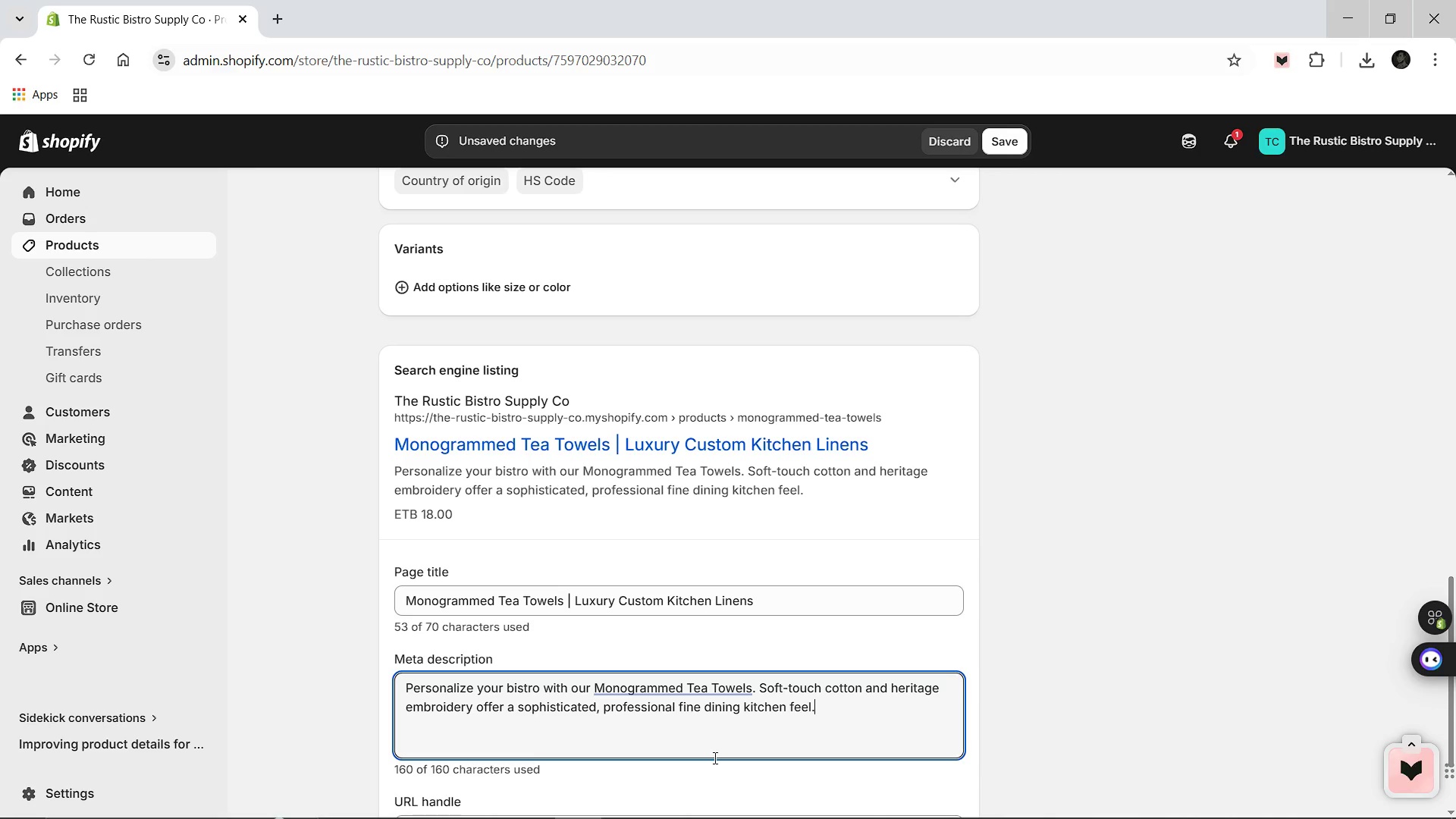 
wait(6.12)
 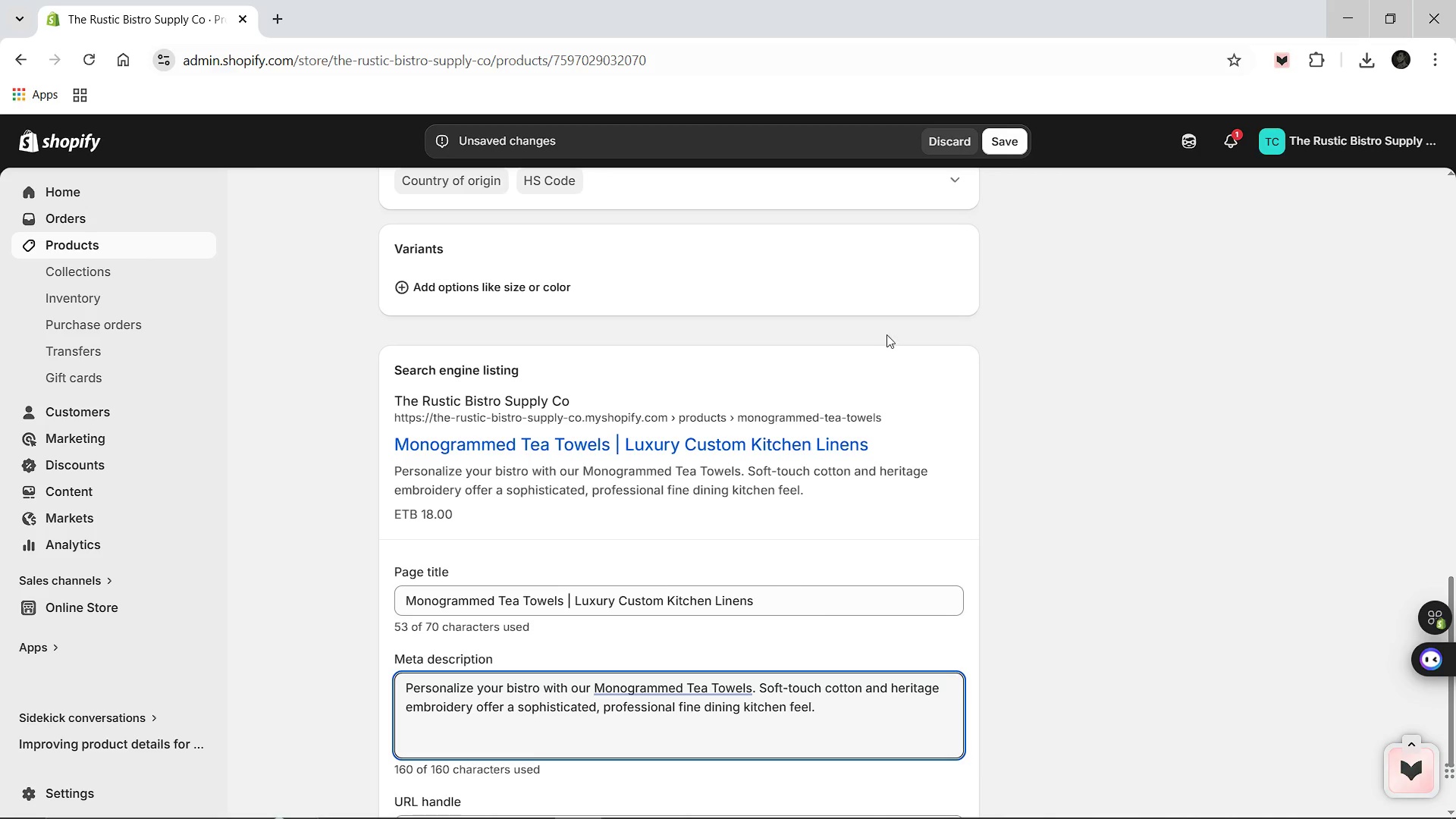 
left_click([1012, 140])
 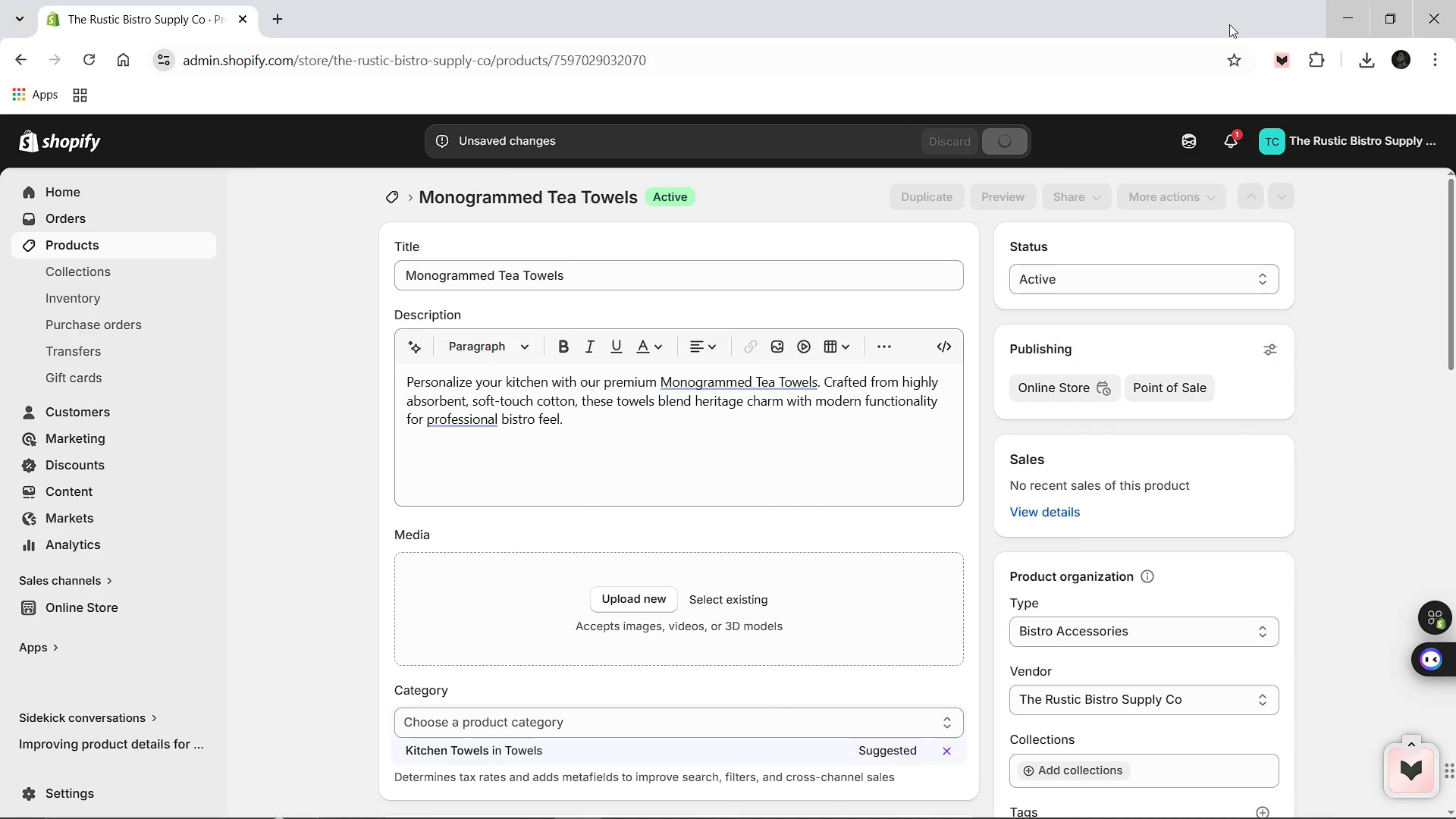 
left_click([1372, 71])
 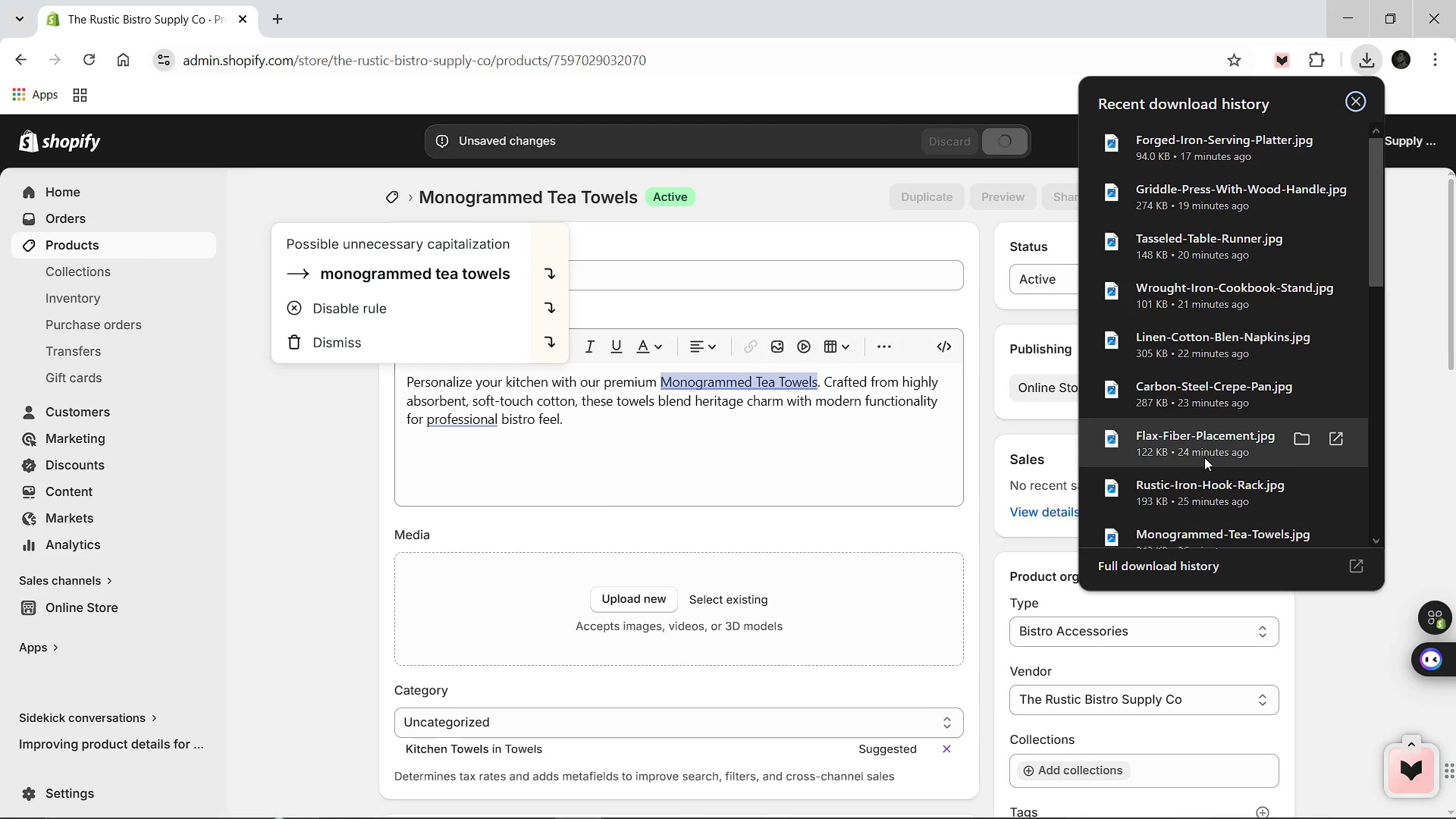 
scroll: coordinate [1206, 422], scroll_direction: none, amount: 0.0
 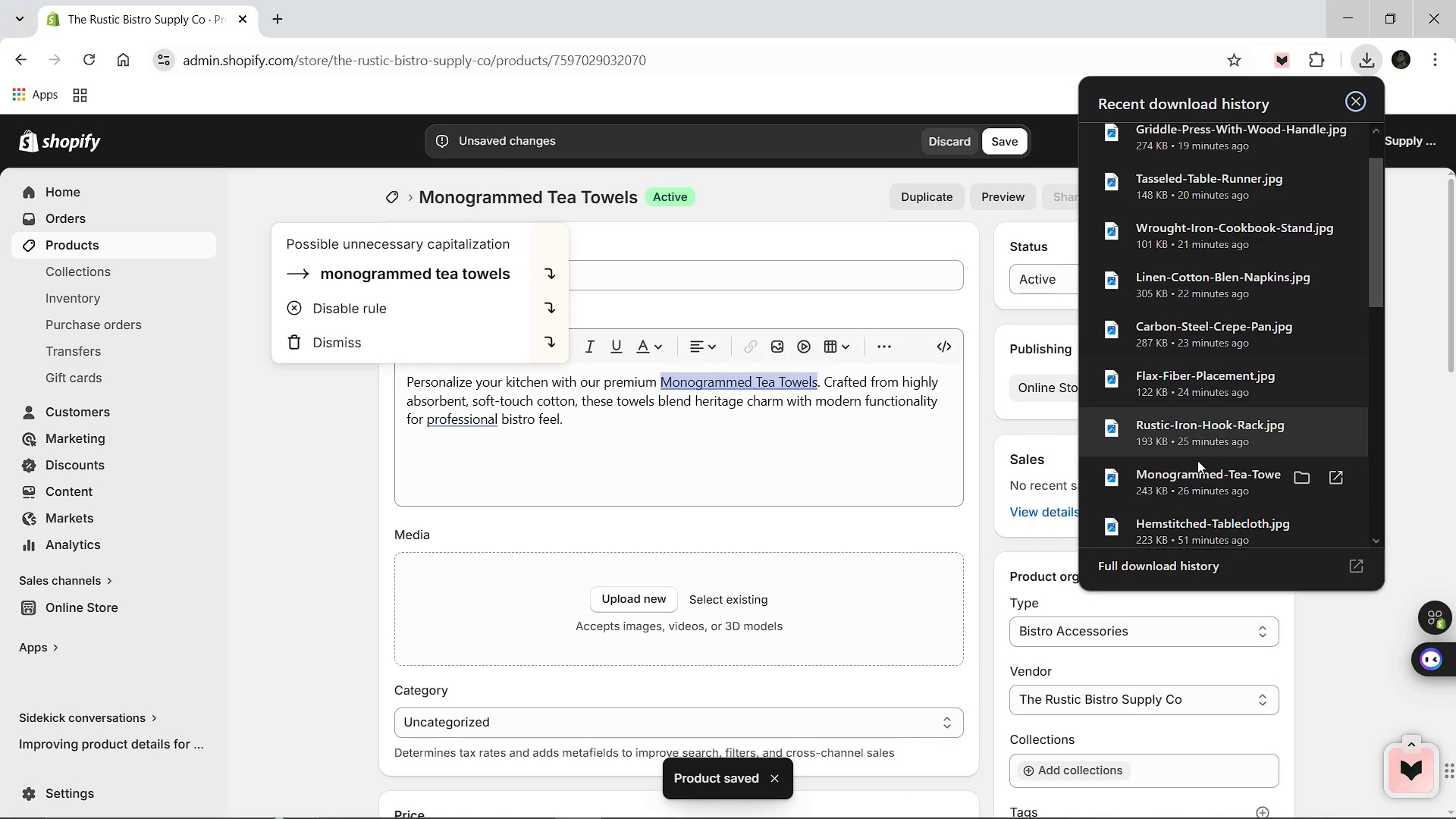 
left_click_drag(start_coordinate=[1191, 472], to_coordinate=[805, 573])
 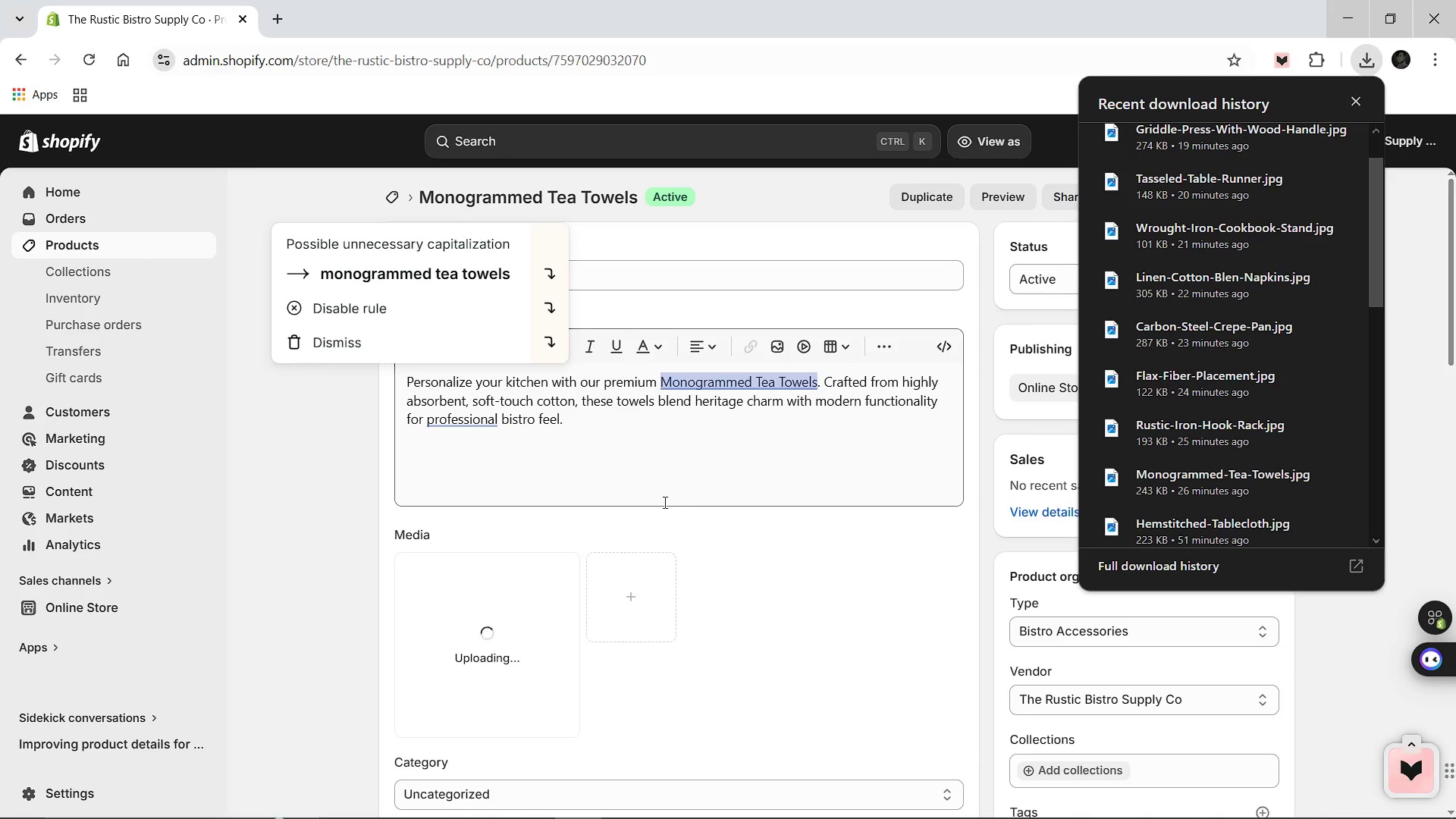 
wait(5.31)
 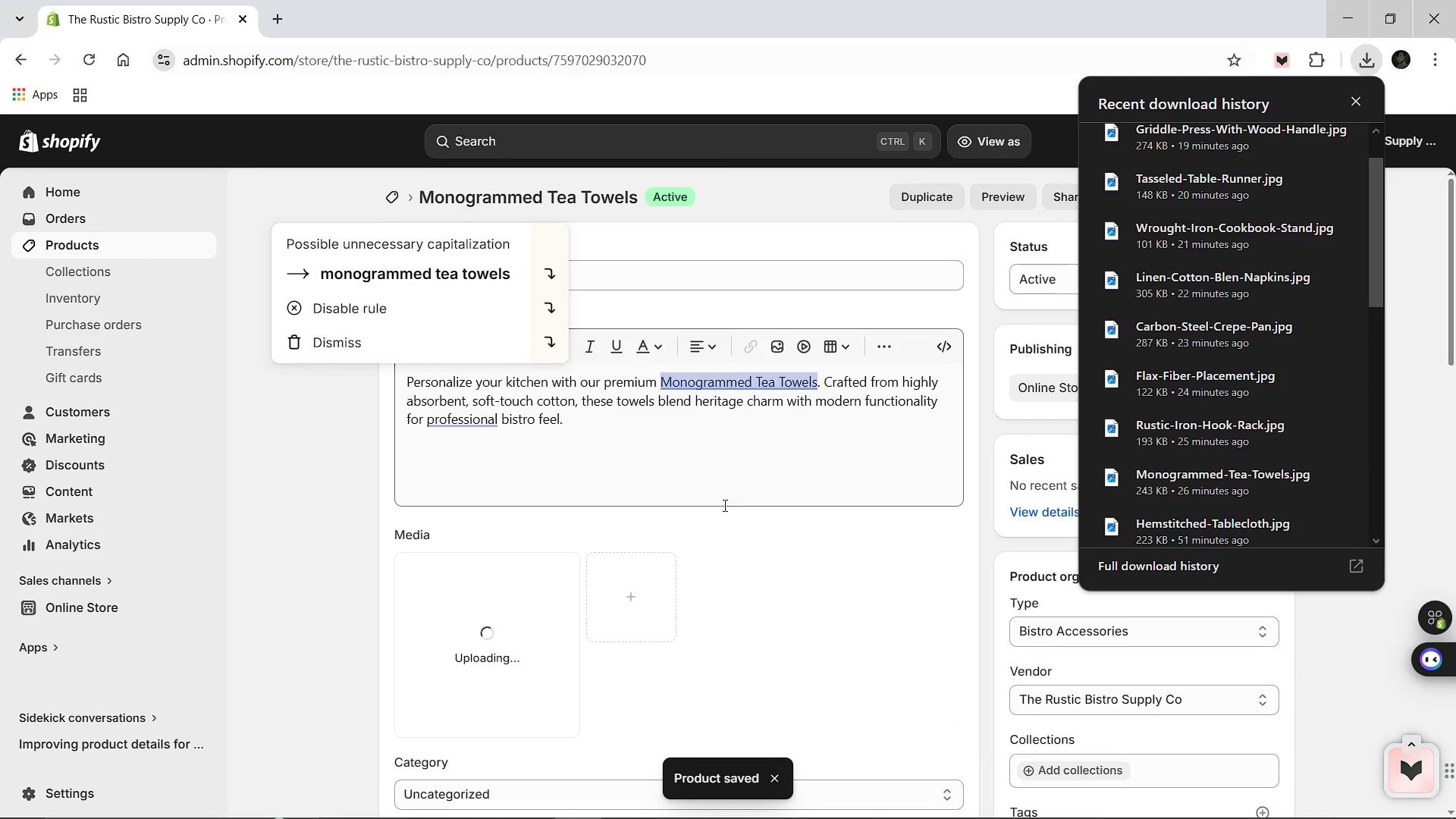 
left_click([347, 342])
 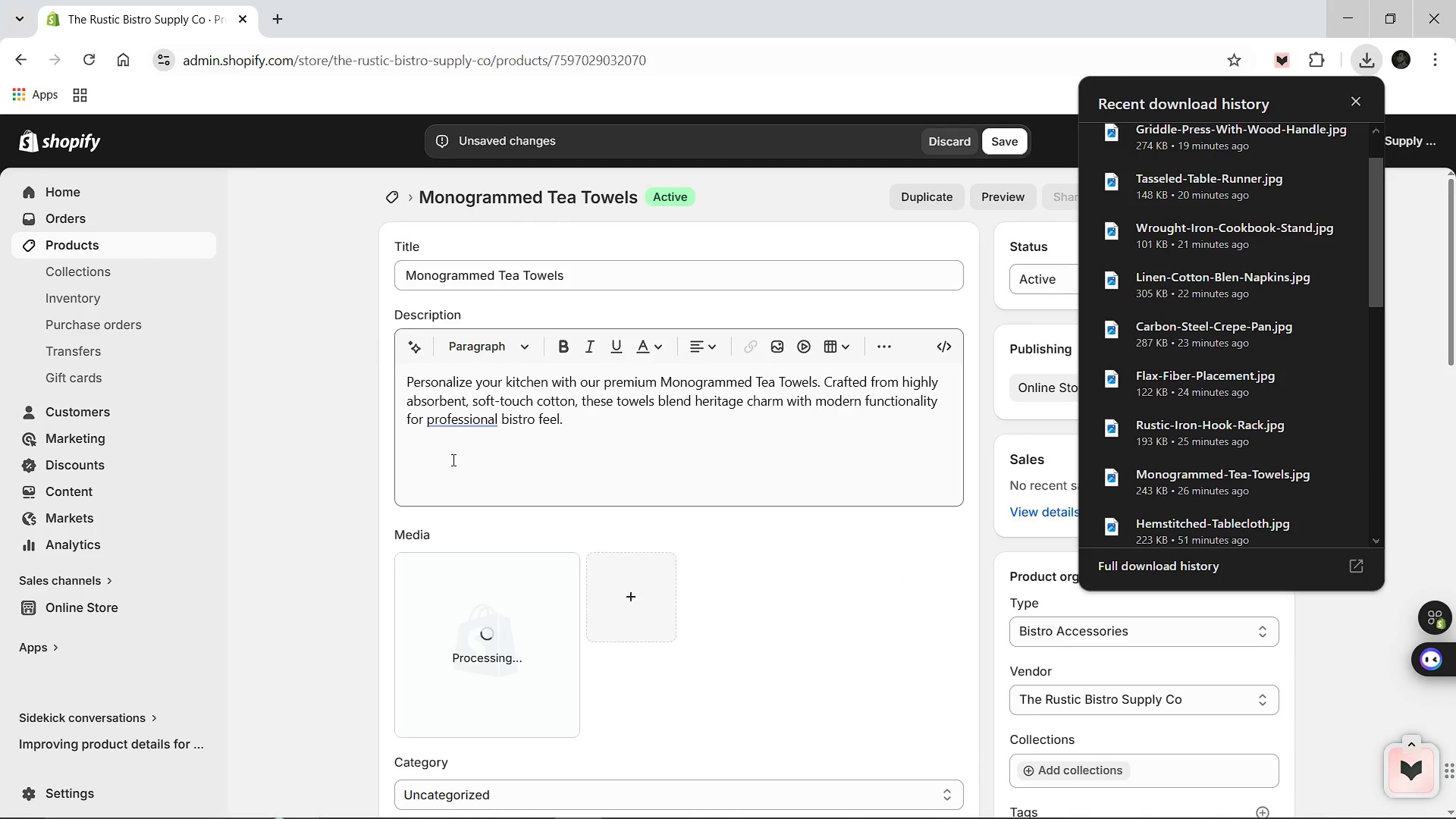 
mouse_move([457, 410])
 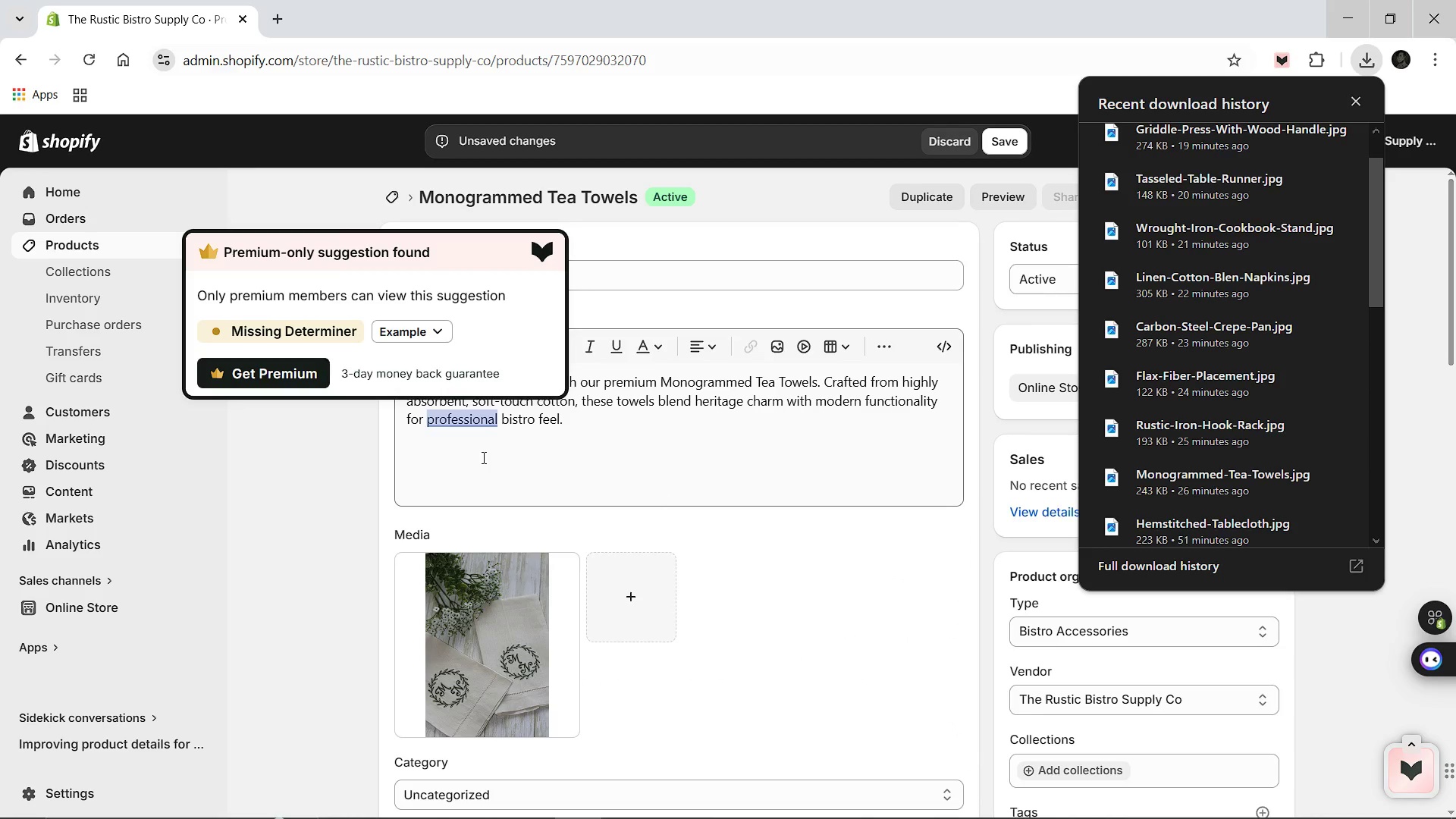 
left_click([482, 457])
 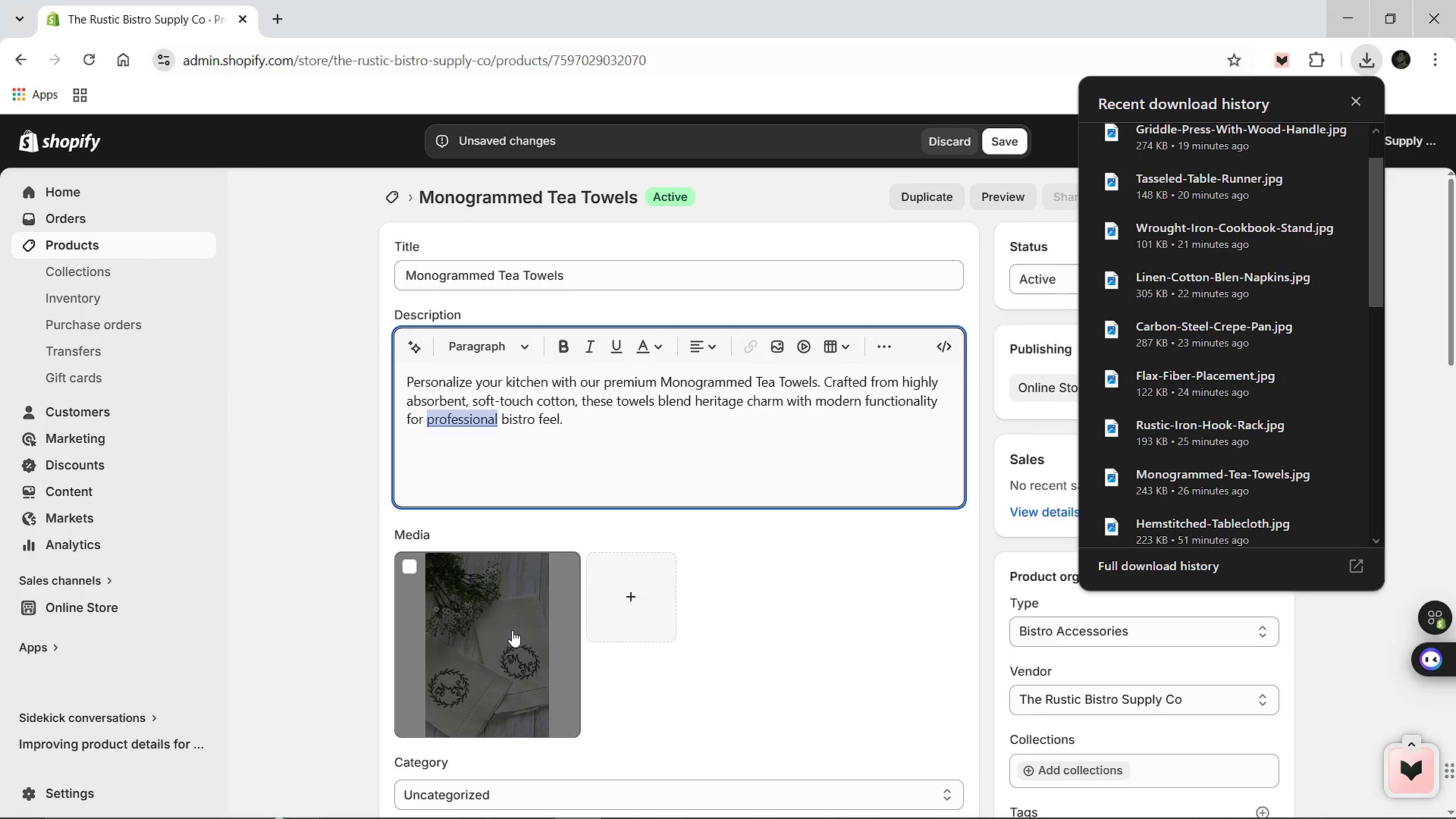 
left_click([512, 630])
 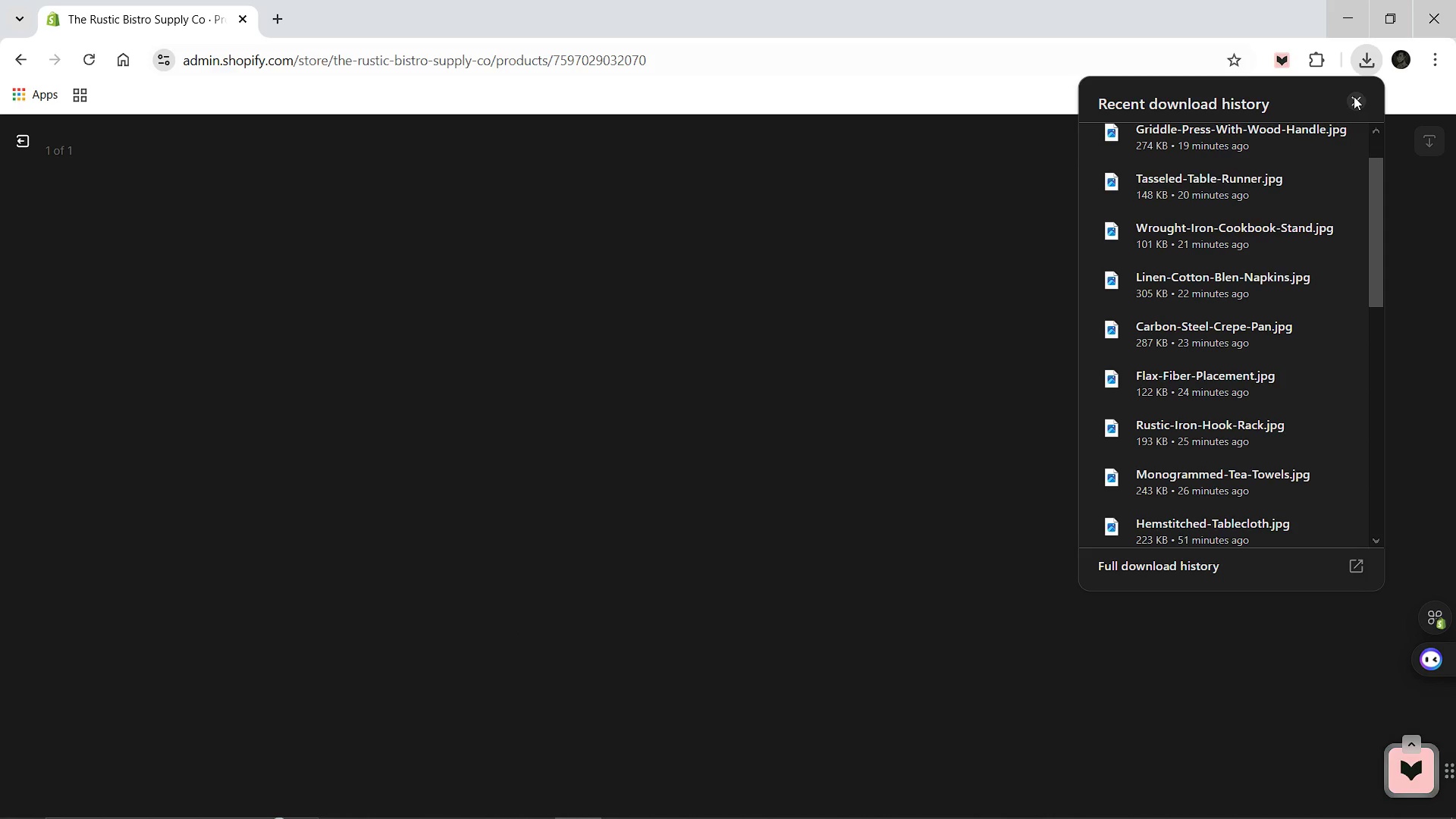 
left_click([1351, 101])
 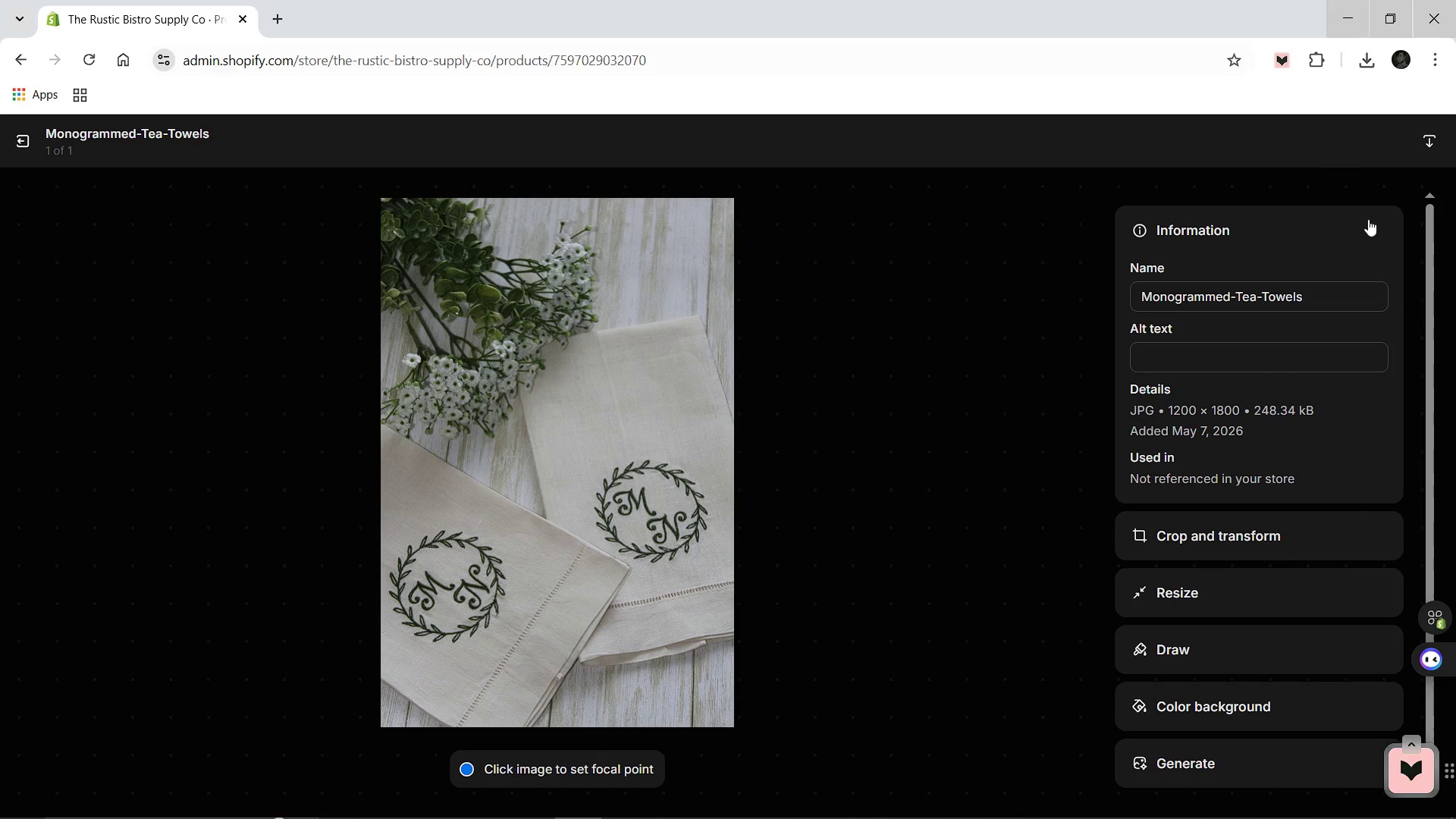 
left_click([1204, 369])
 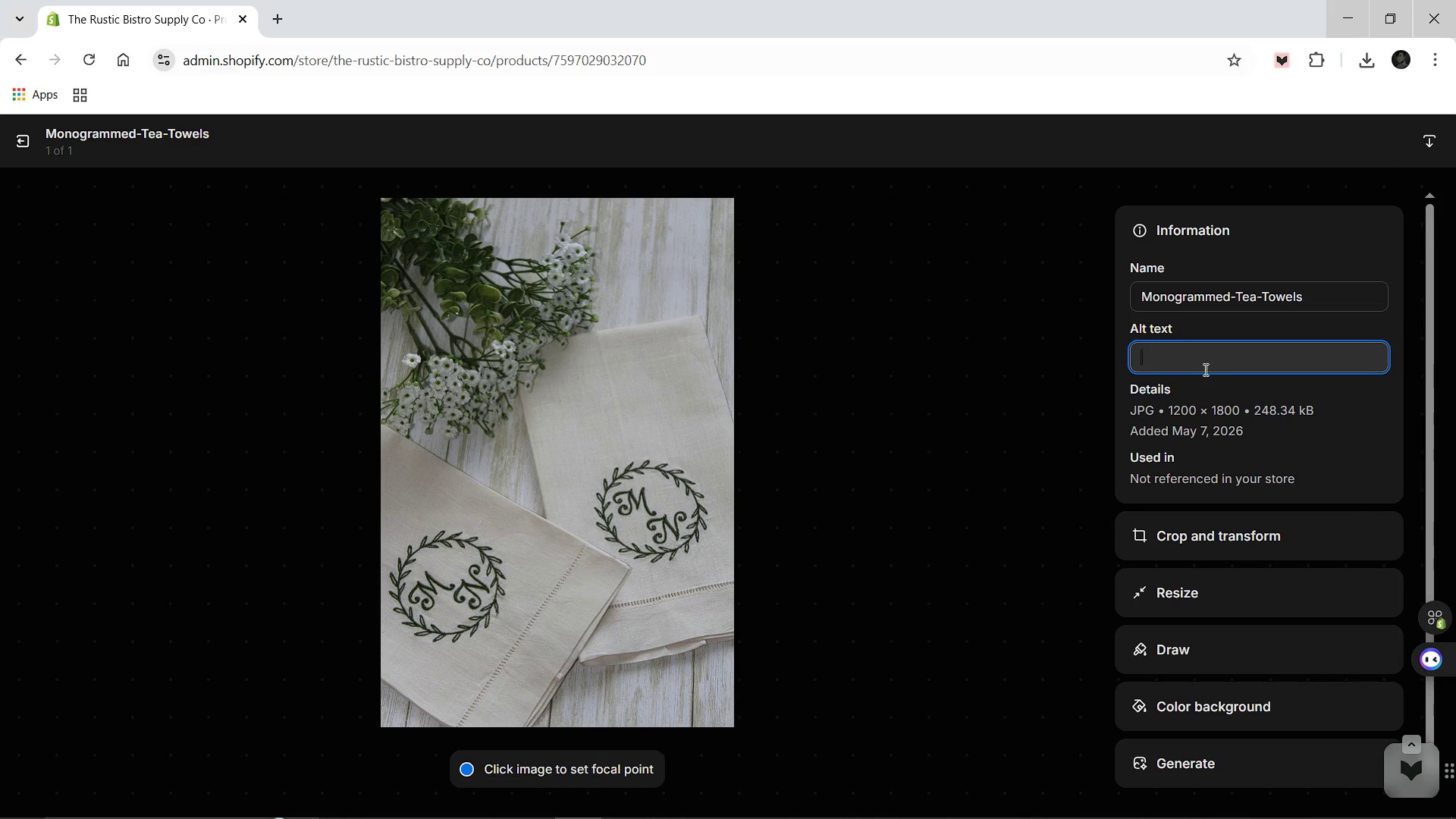 
type(High-end m)
key(Backspace)
type(Monogrammed Tea Towels featured in a luxury kitchen setting.)
 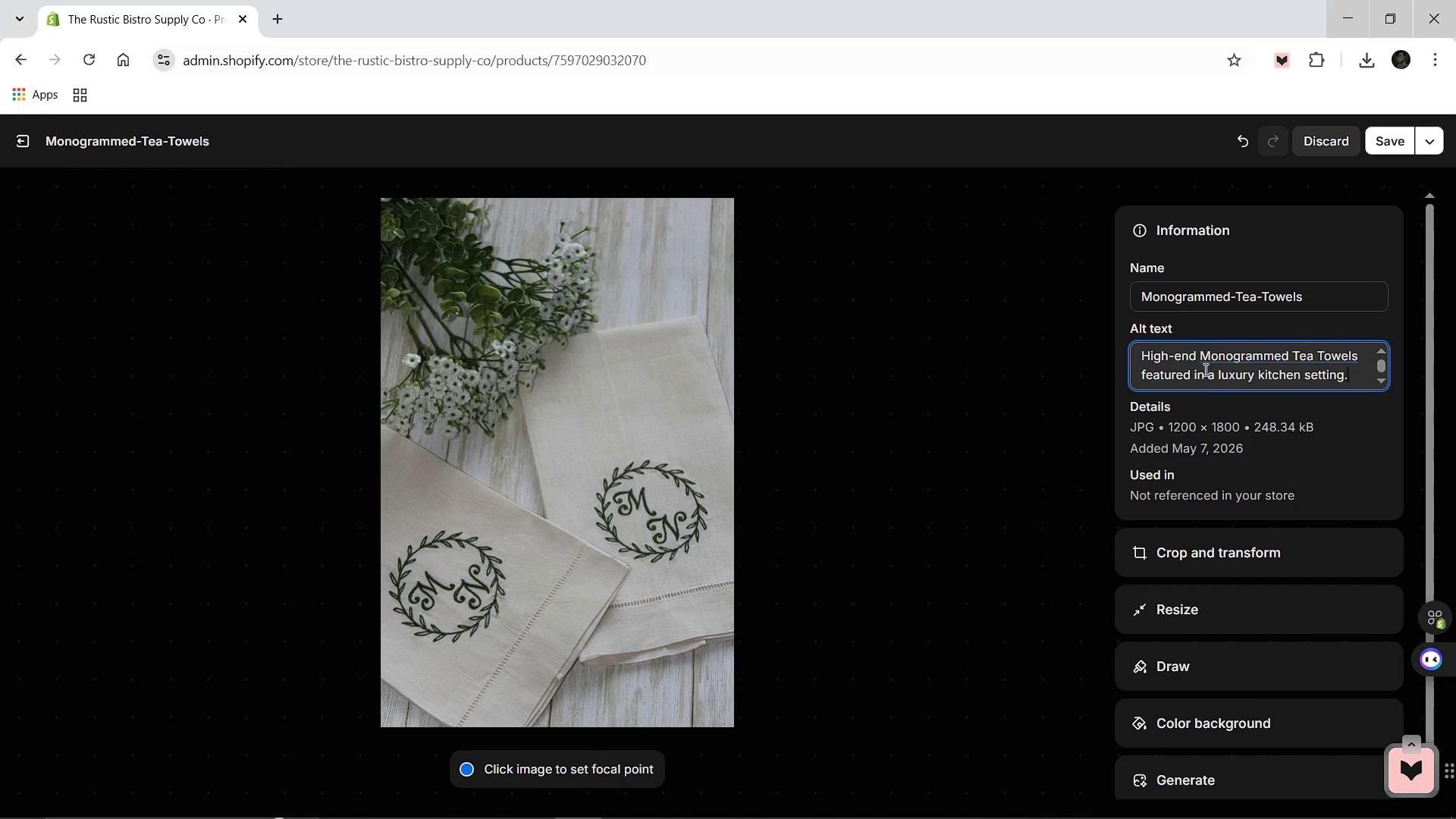 
left_click([1387, 145])